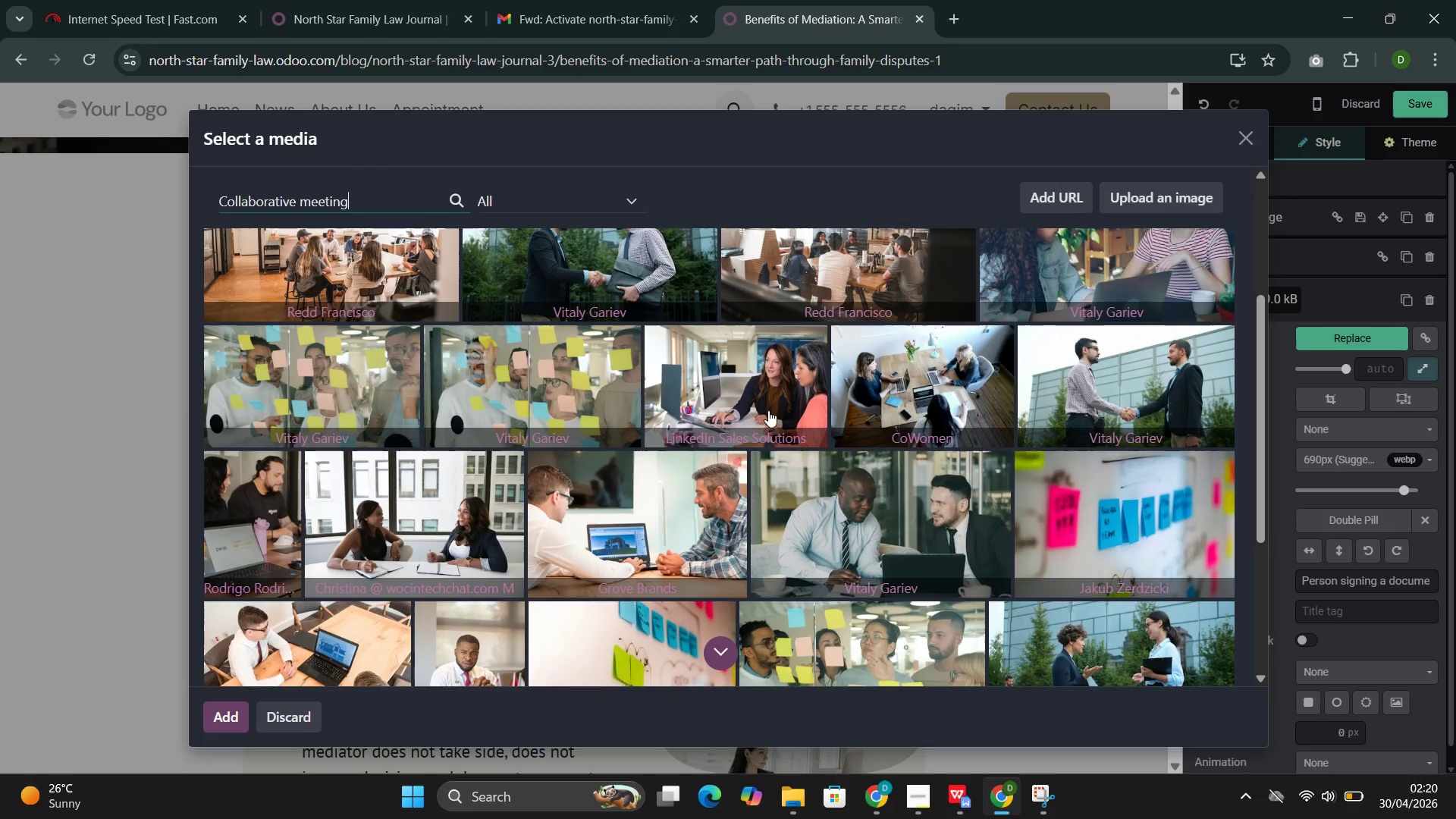 
wait(17.28)
 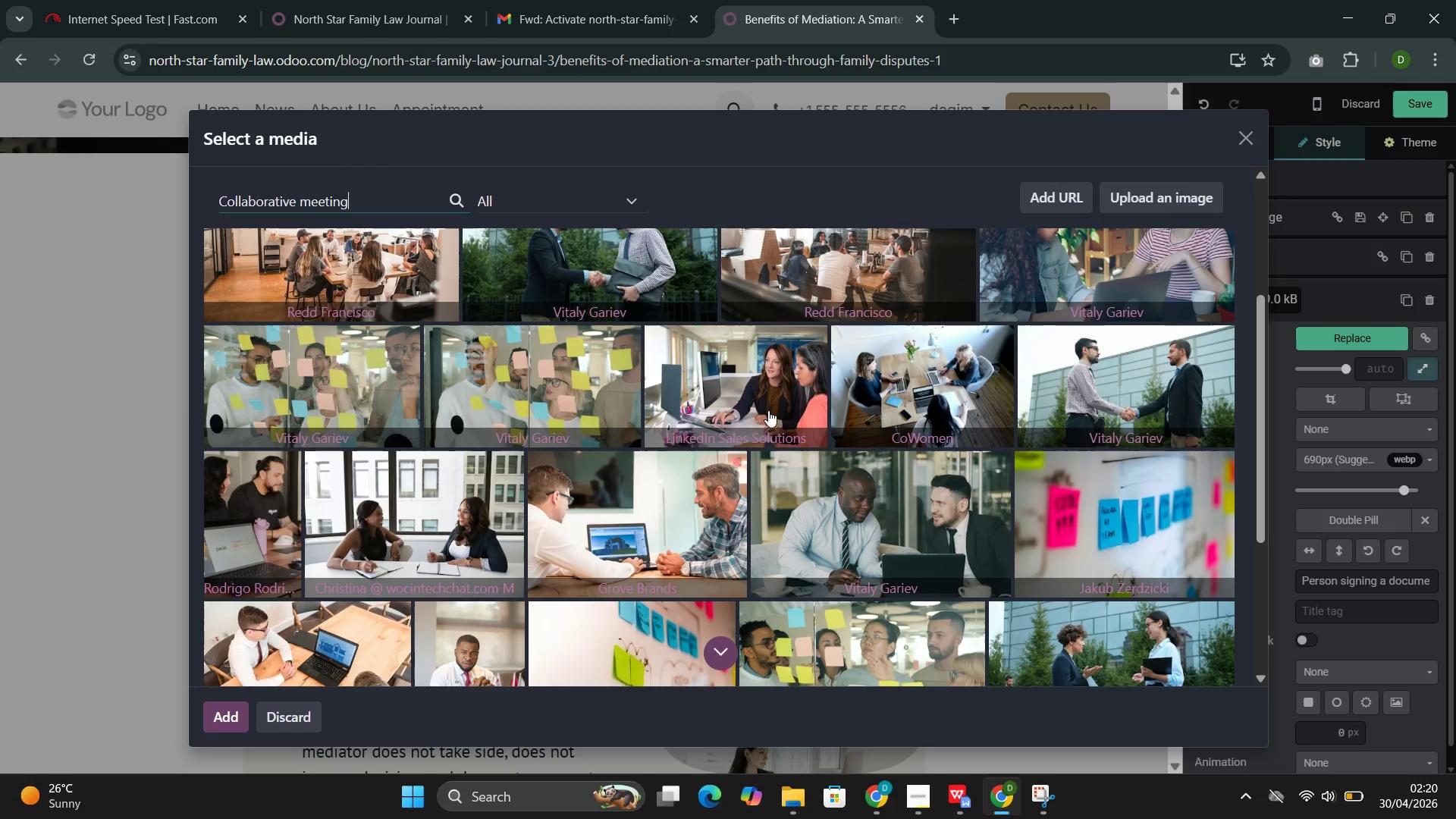 
double_click([320, 260])
 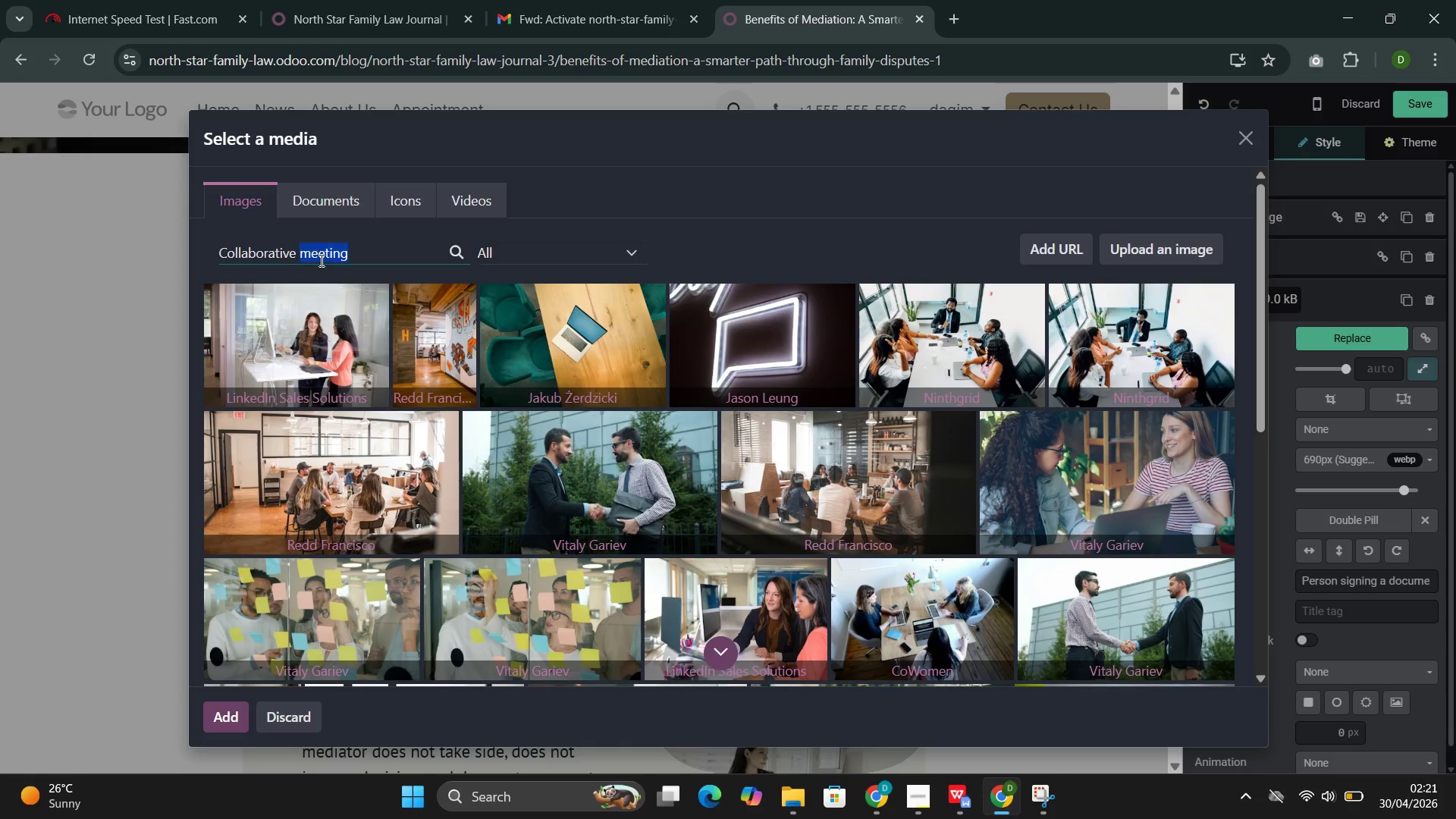 
triple_click([320, 260])
 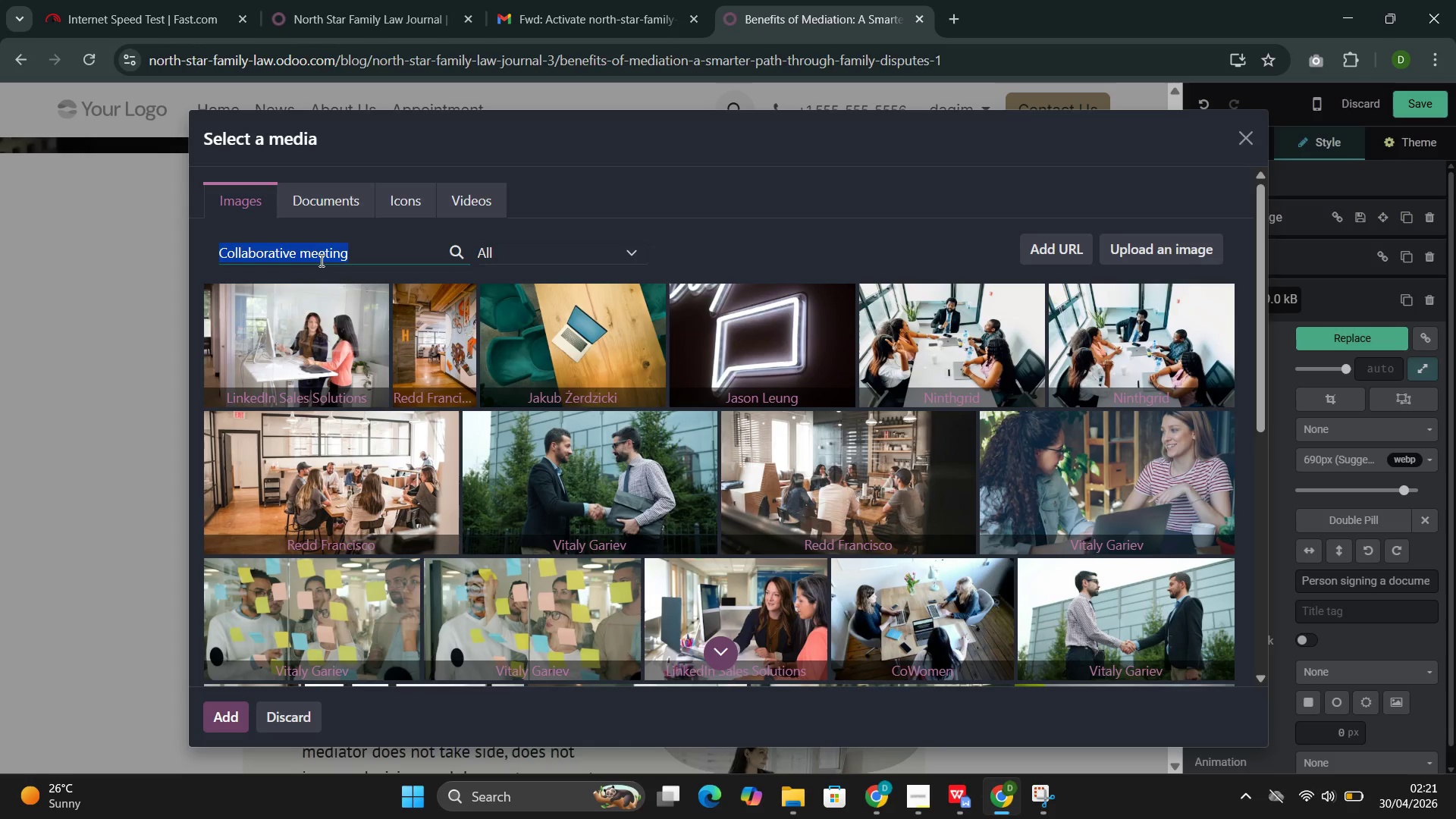 
key(Control+C)
 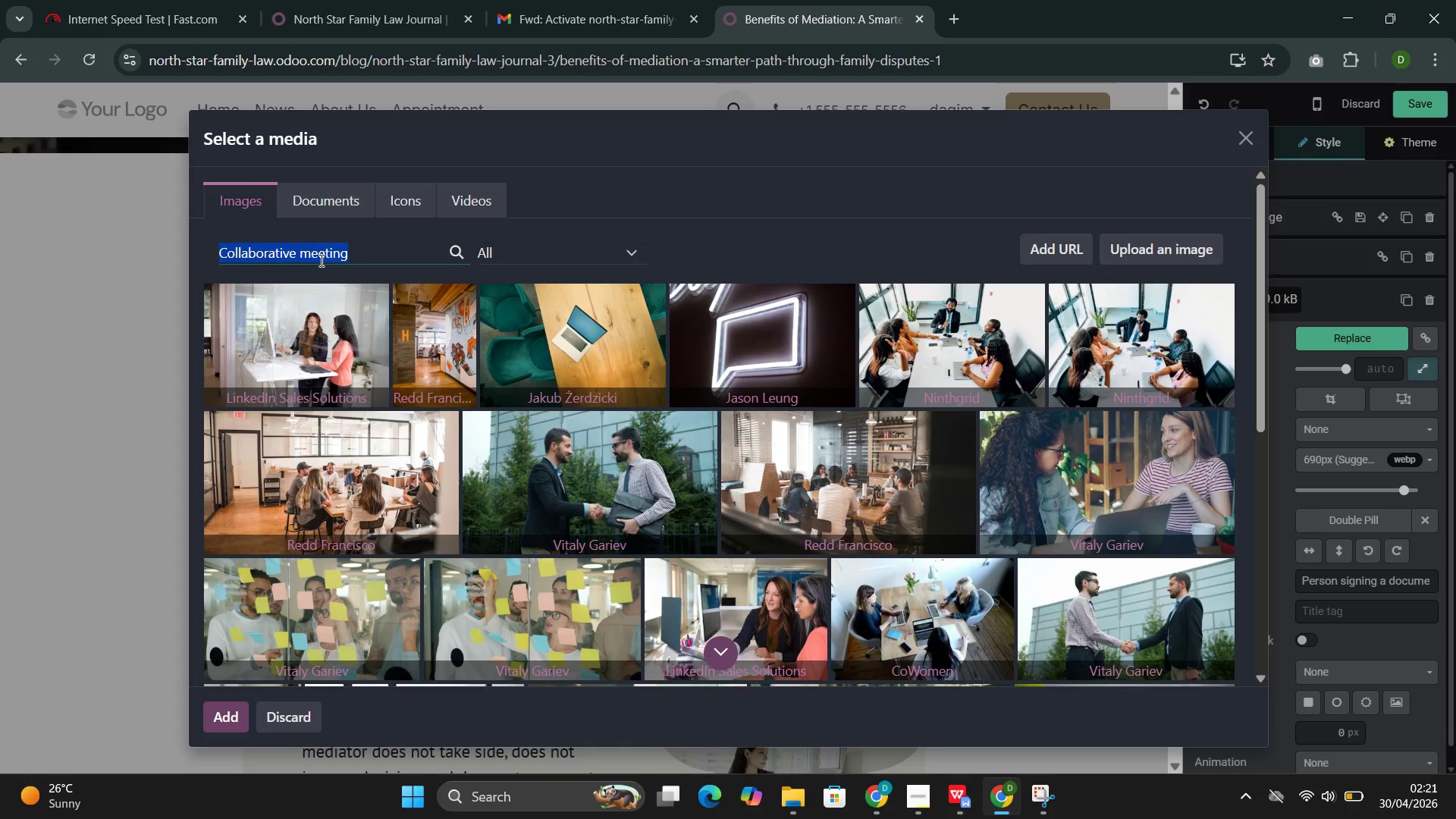 
key(Backspace)
type(devorce process )
 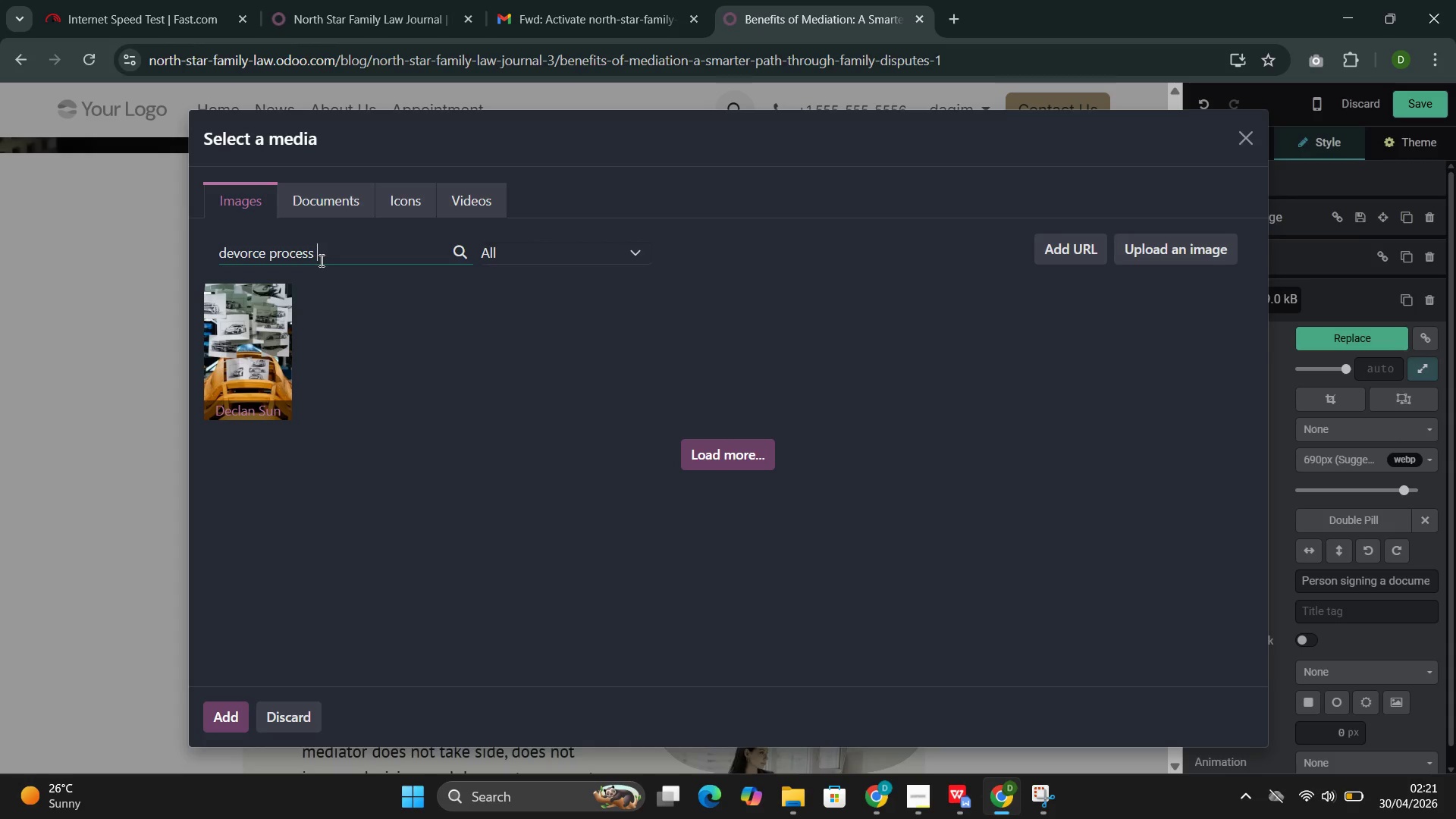 
wait(22.38)
 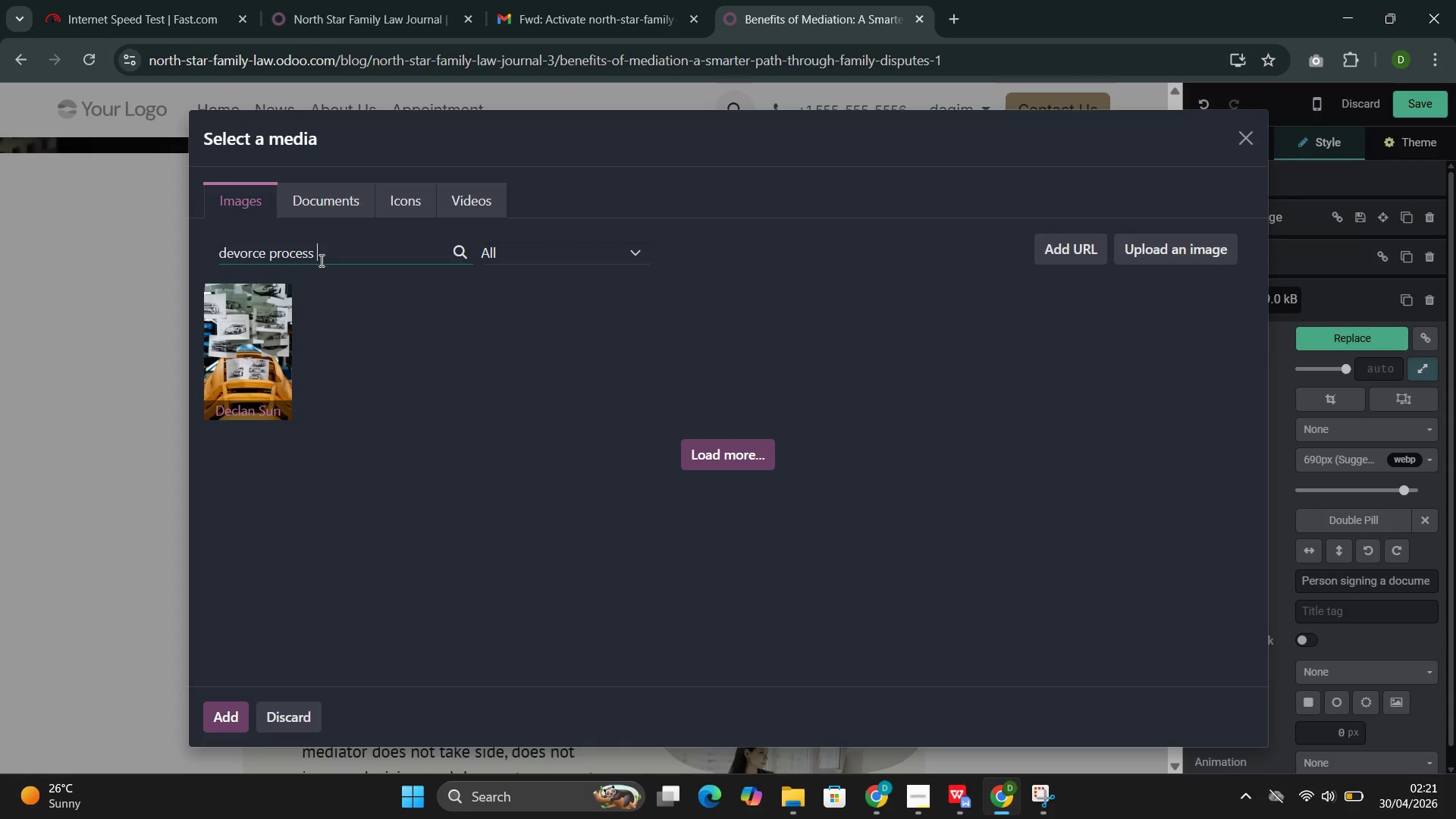 
key(Backspace)
 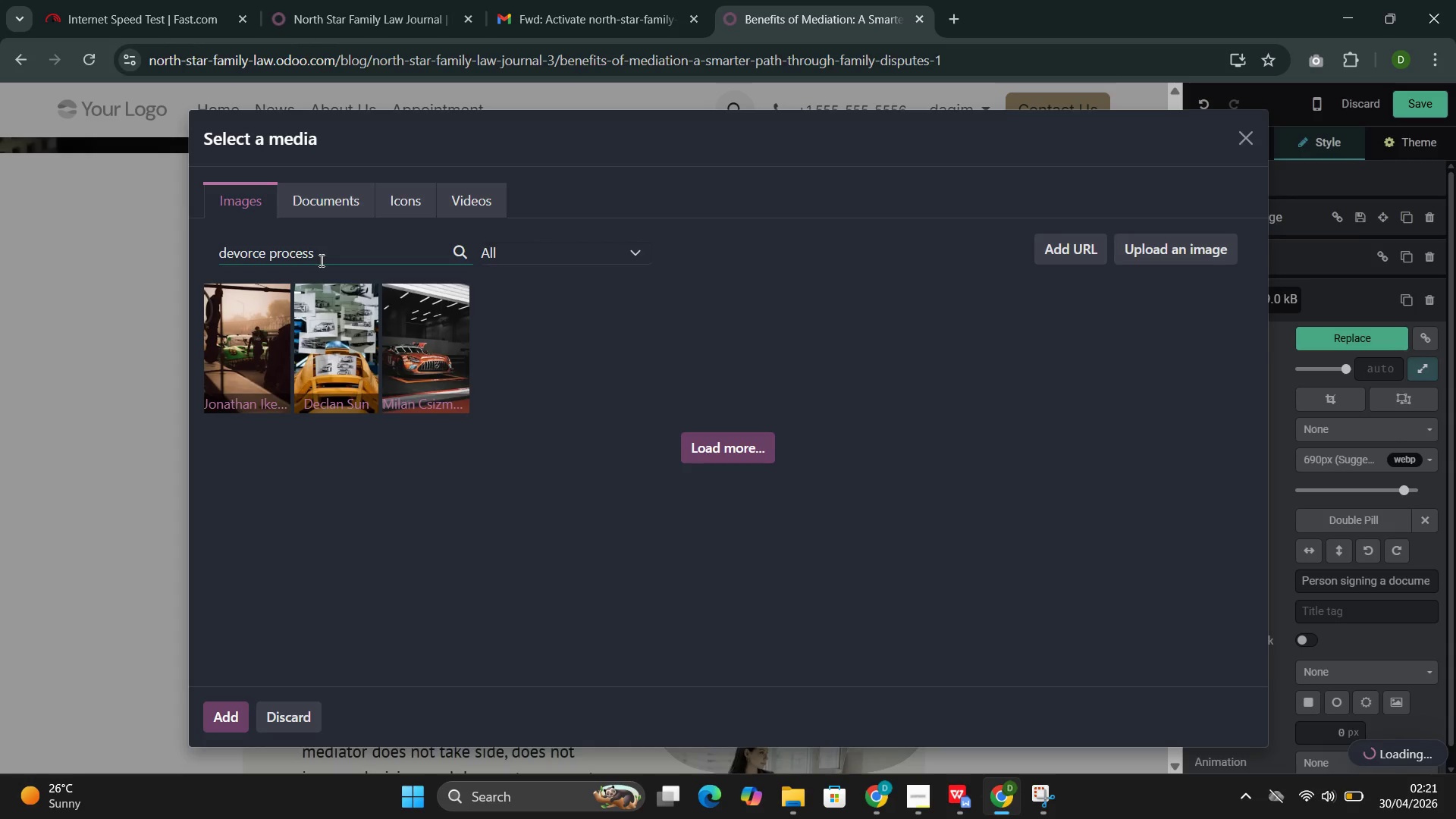 
wait(8.06)
 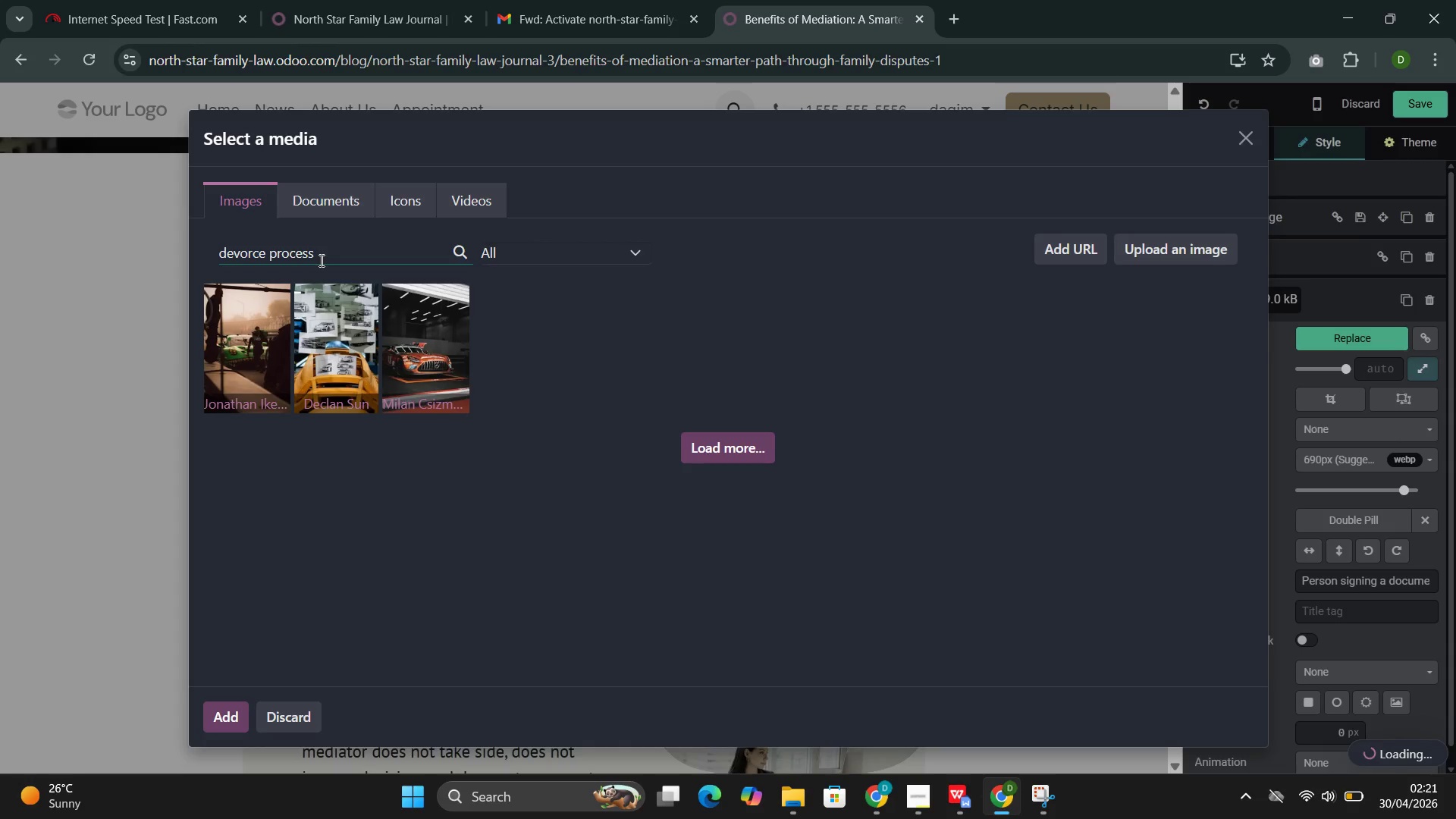 
hold_key(key=ArrowLeft, duration=0.8)
 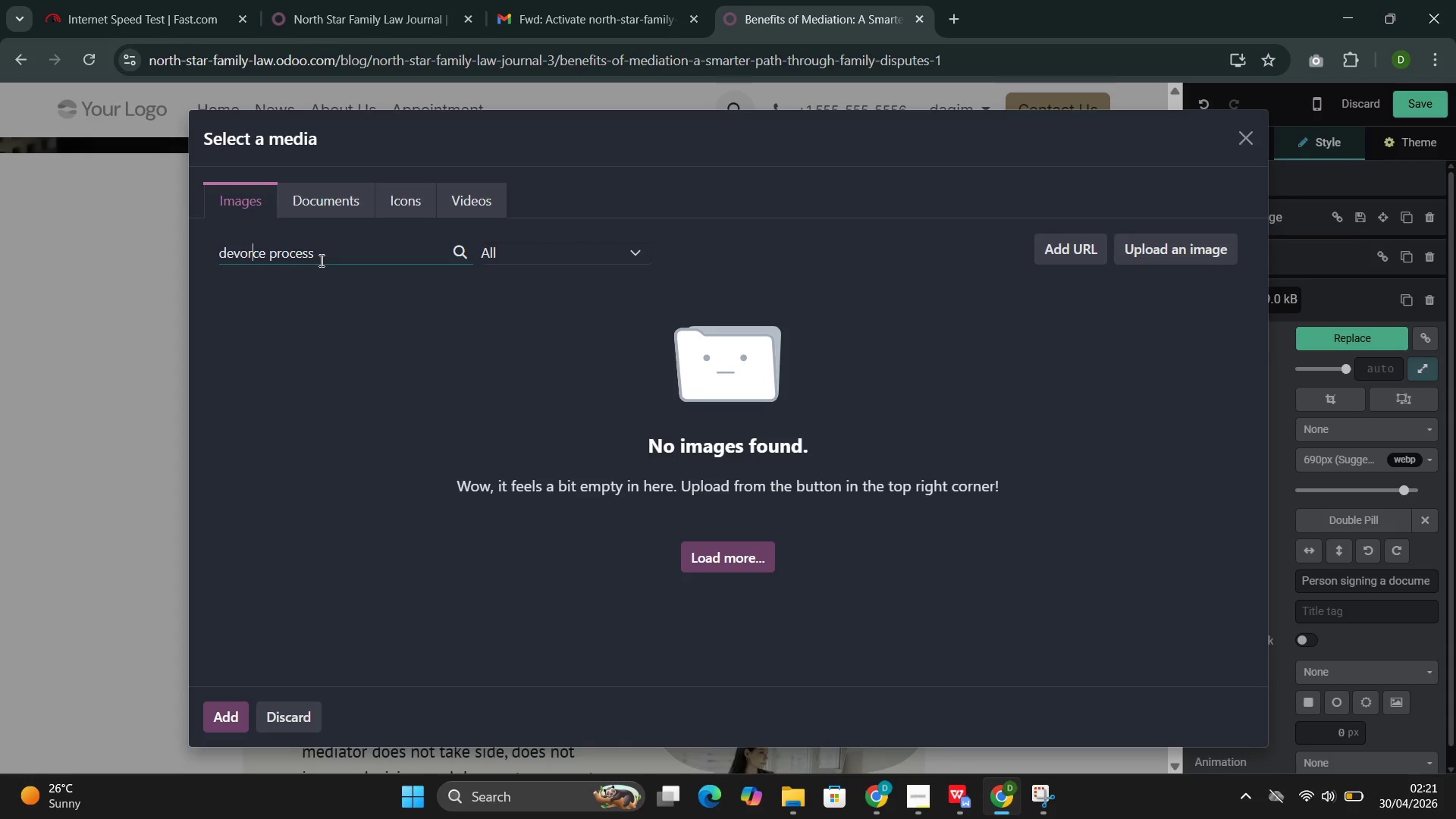 
key(ArrowLeft)
 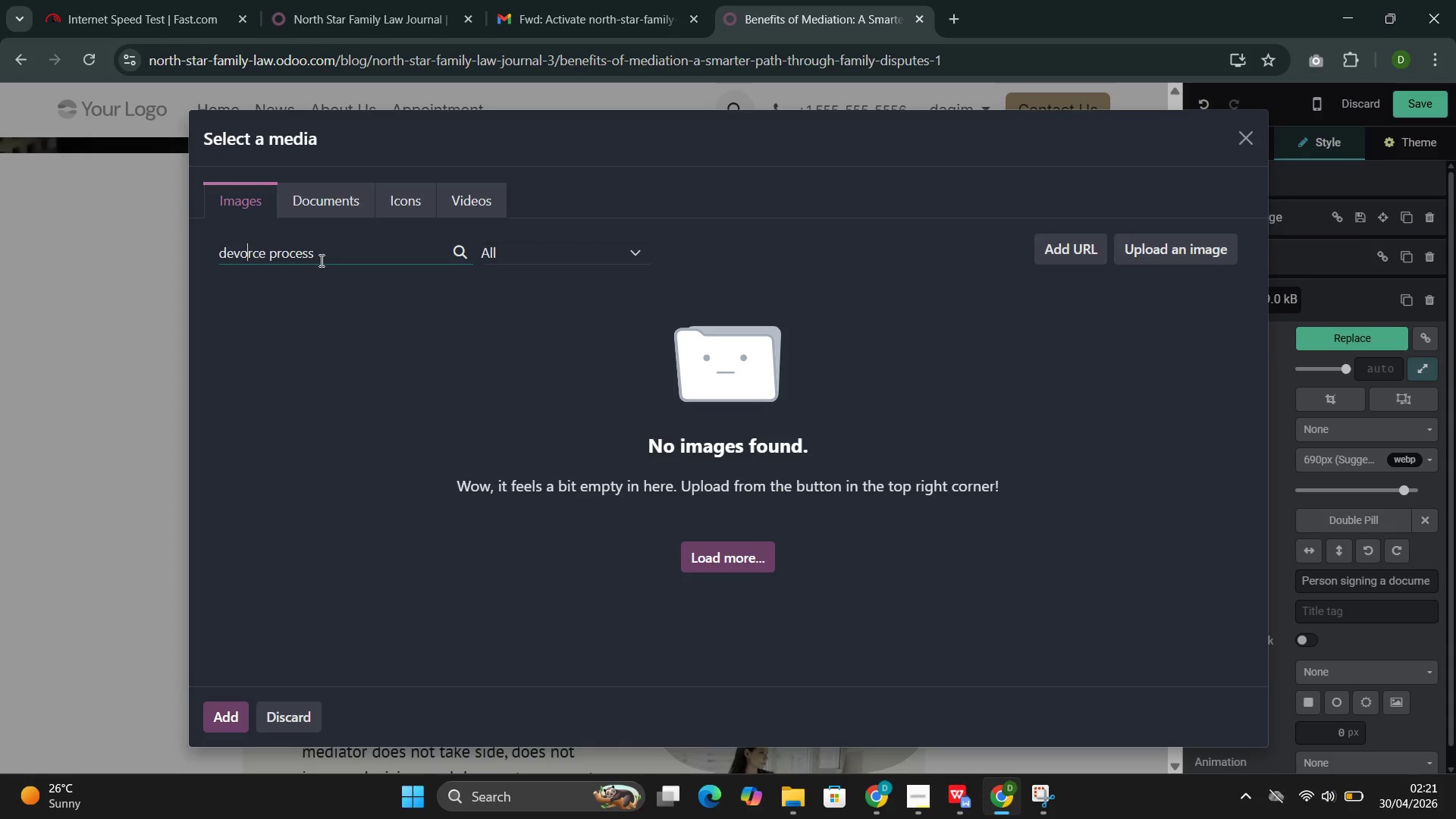 
key(ArrowLeft)
 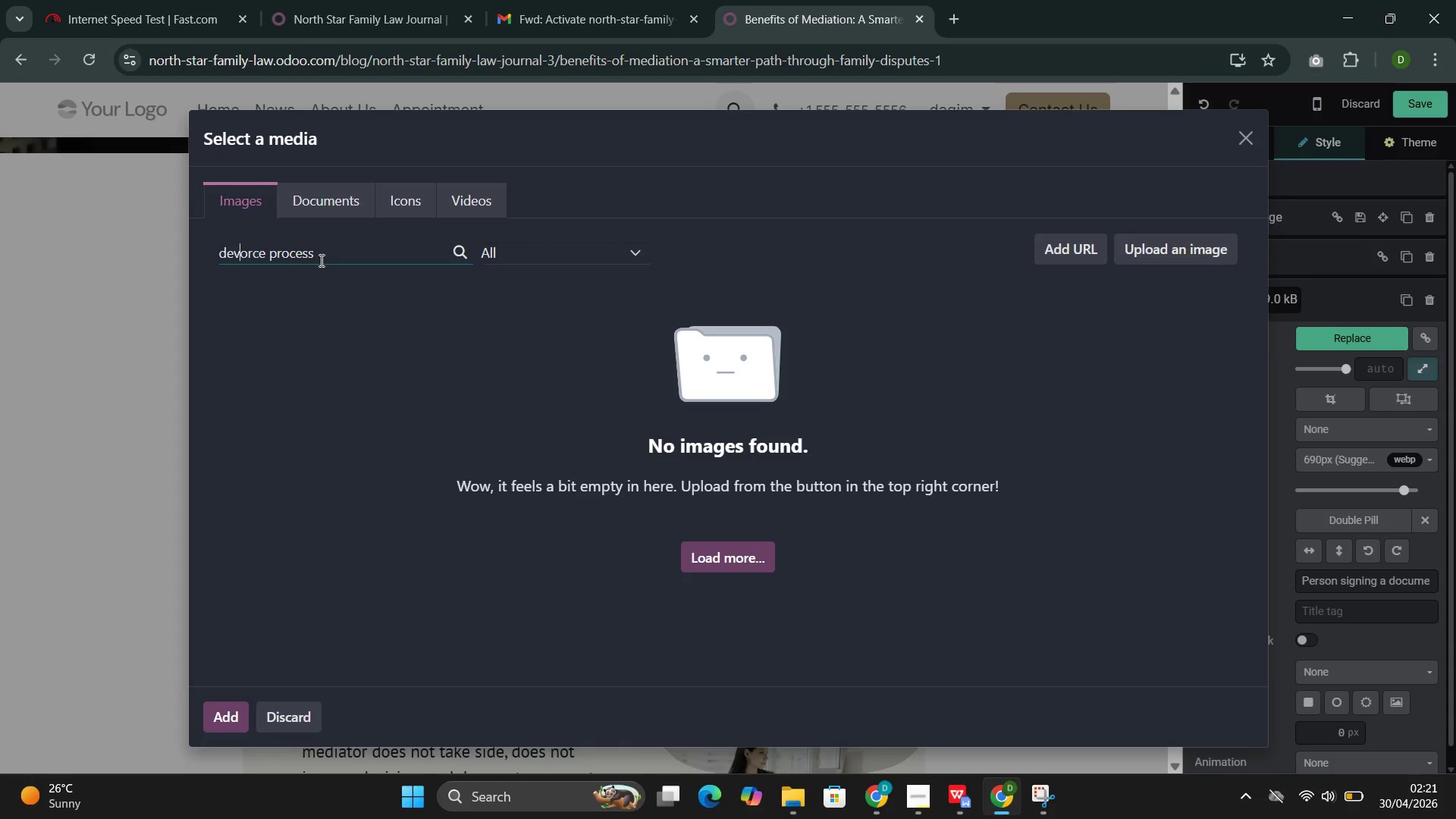 
key(ArrowLeft)
 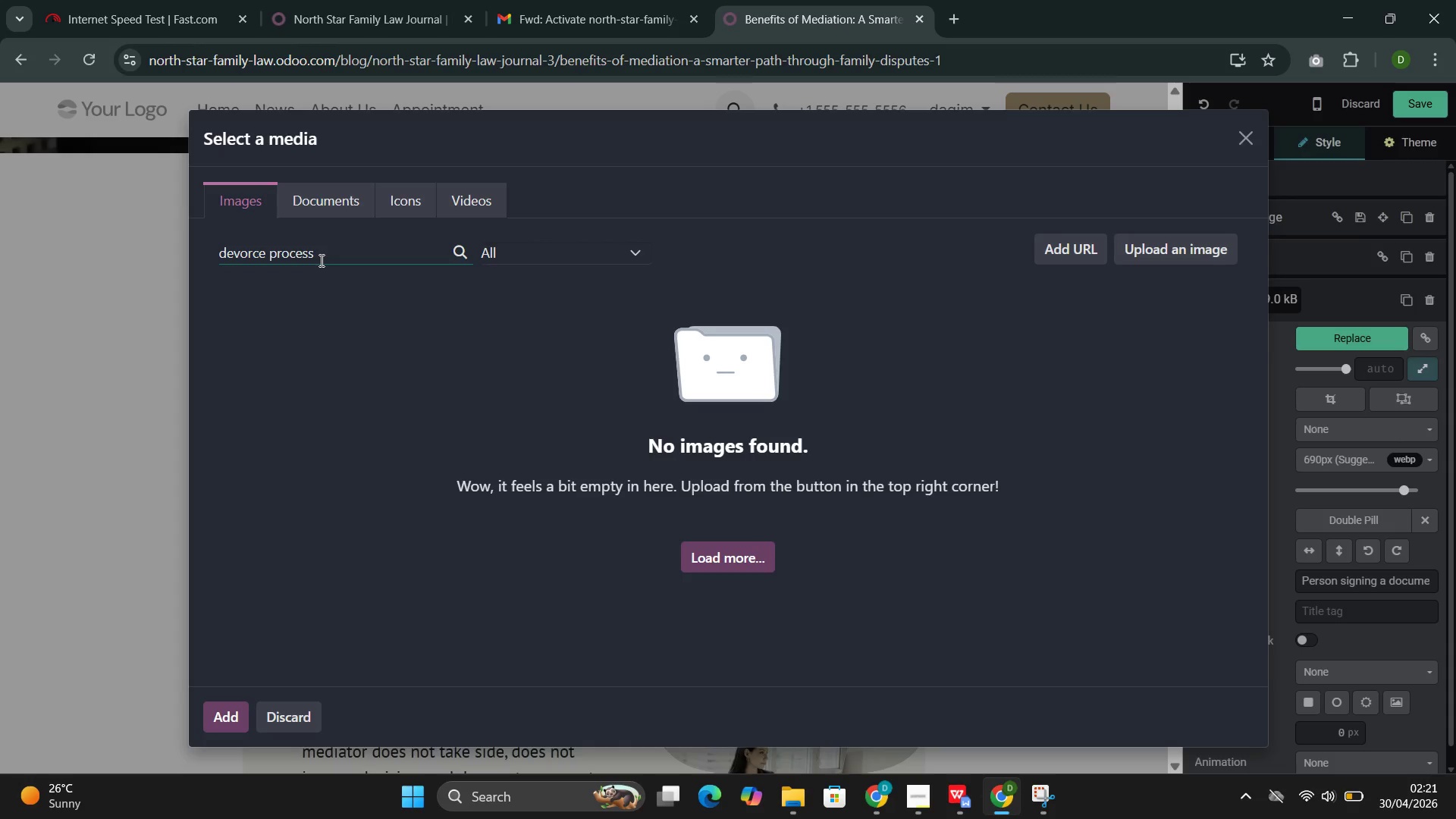 
key(Backspace)
 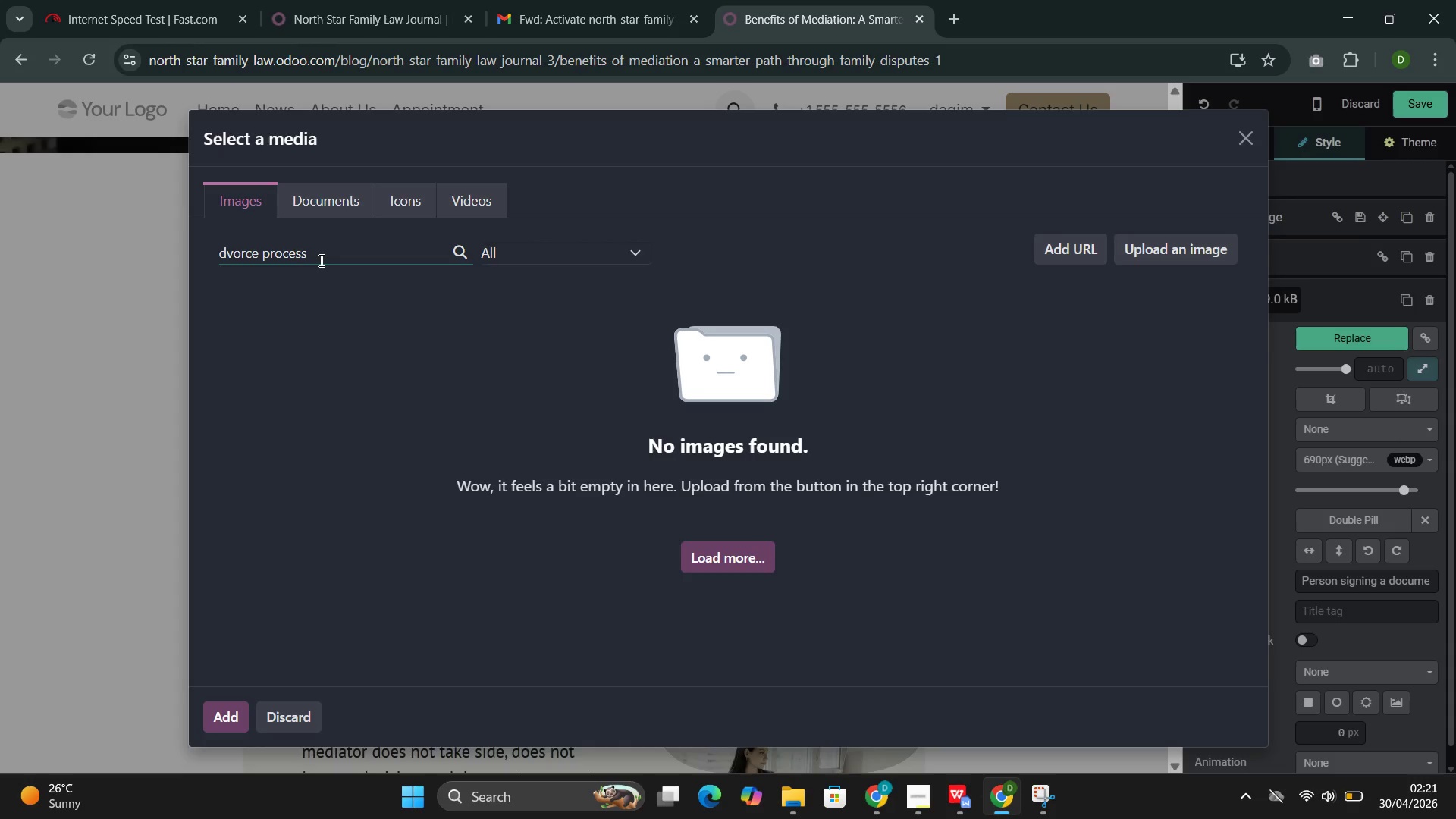 
key(I)
 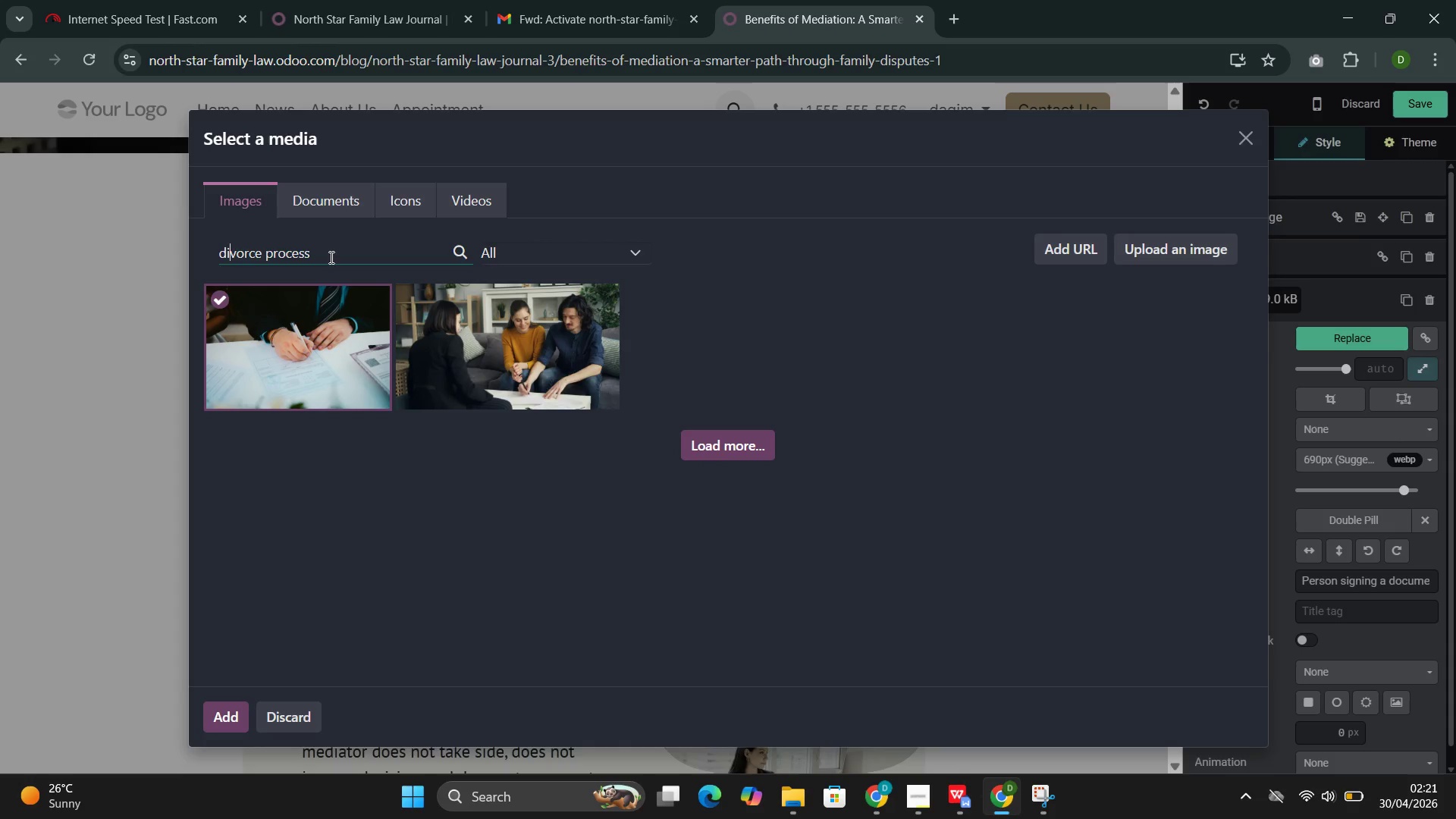 
wait(12.56)
 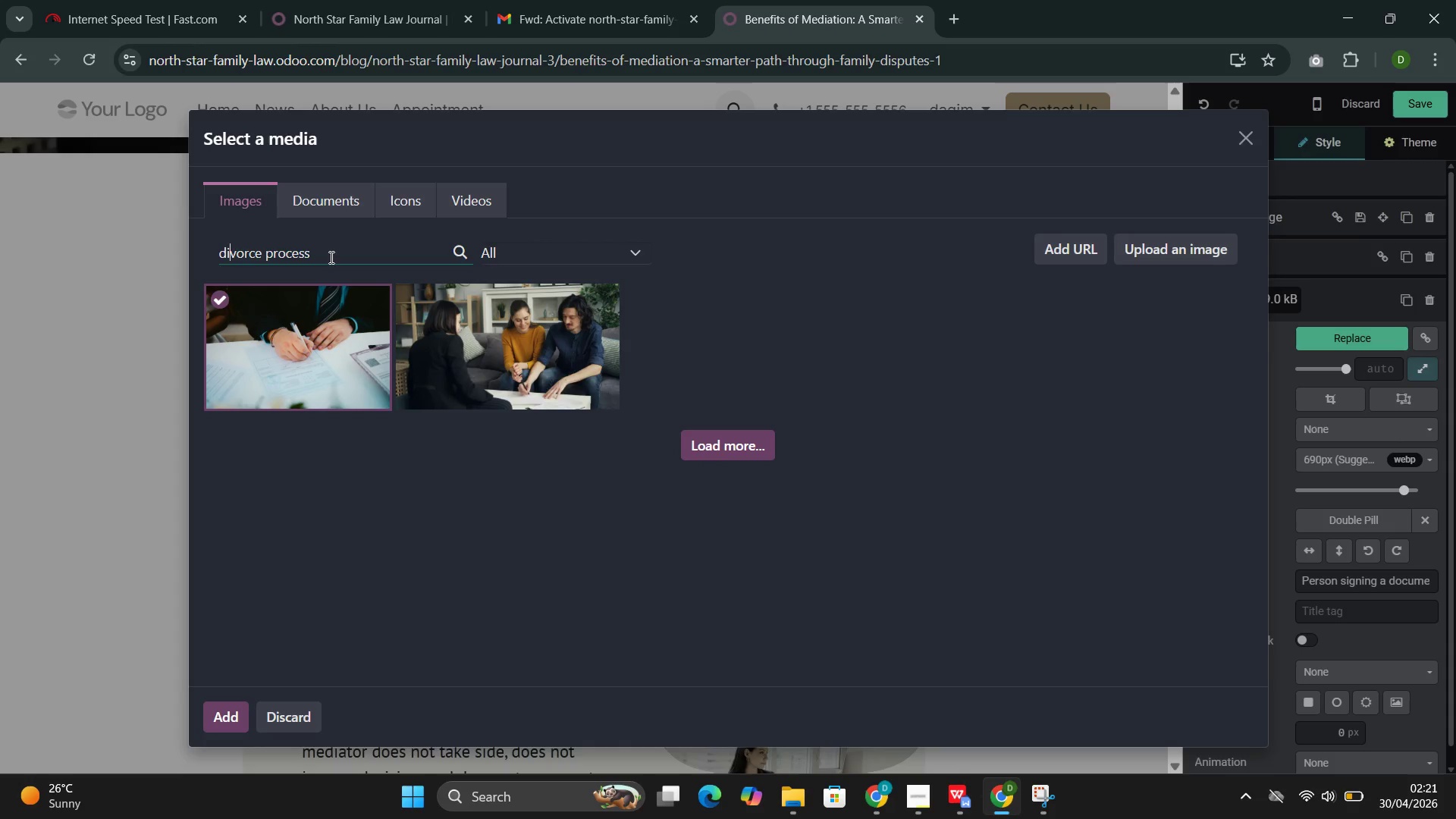 
left_click_drag(start_coordinate=[368, 281], to_coordinate=[375, 286])
 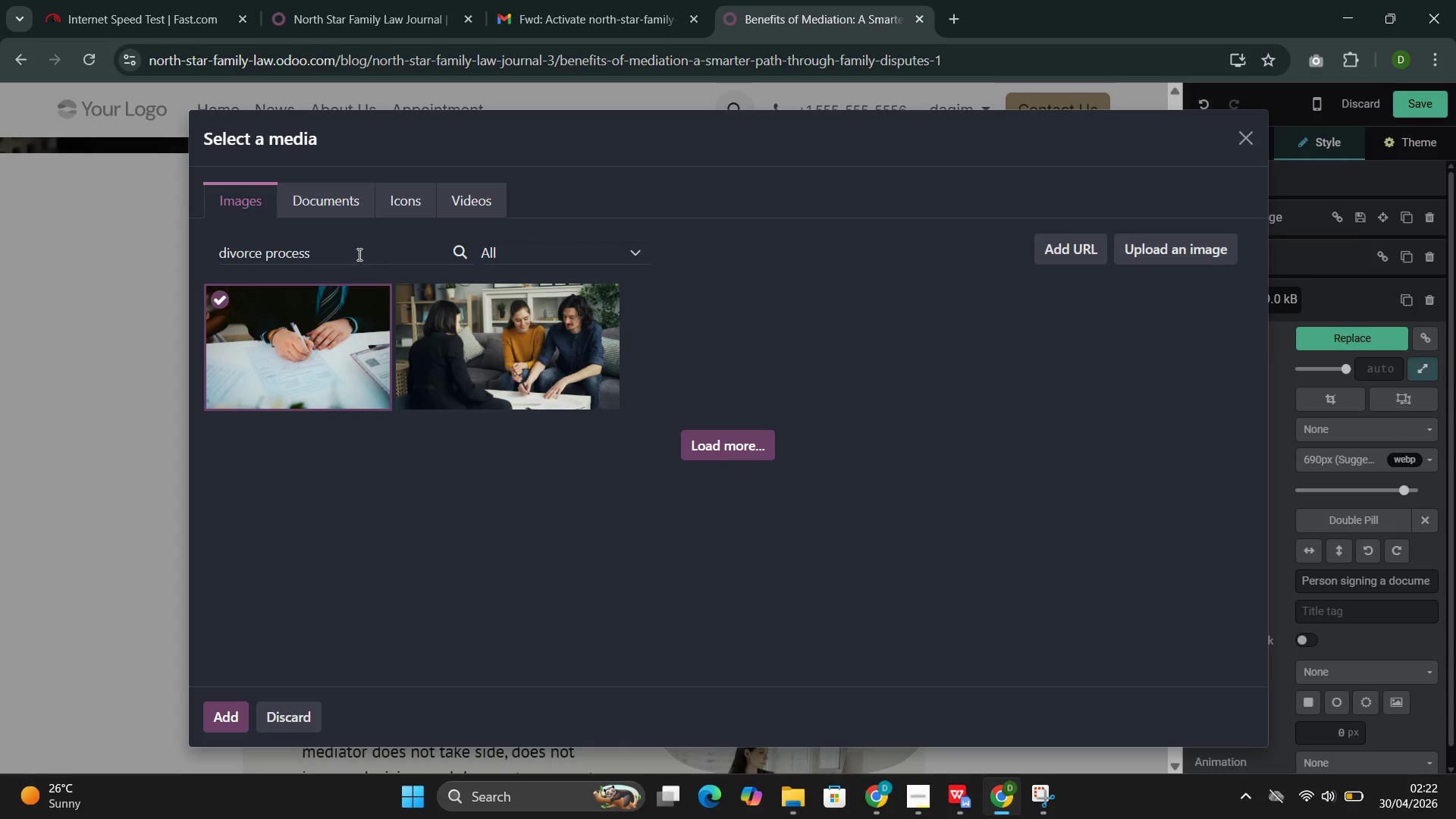 
left_click([358, 253])
 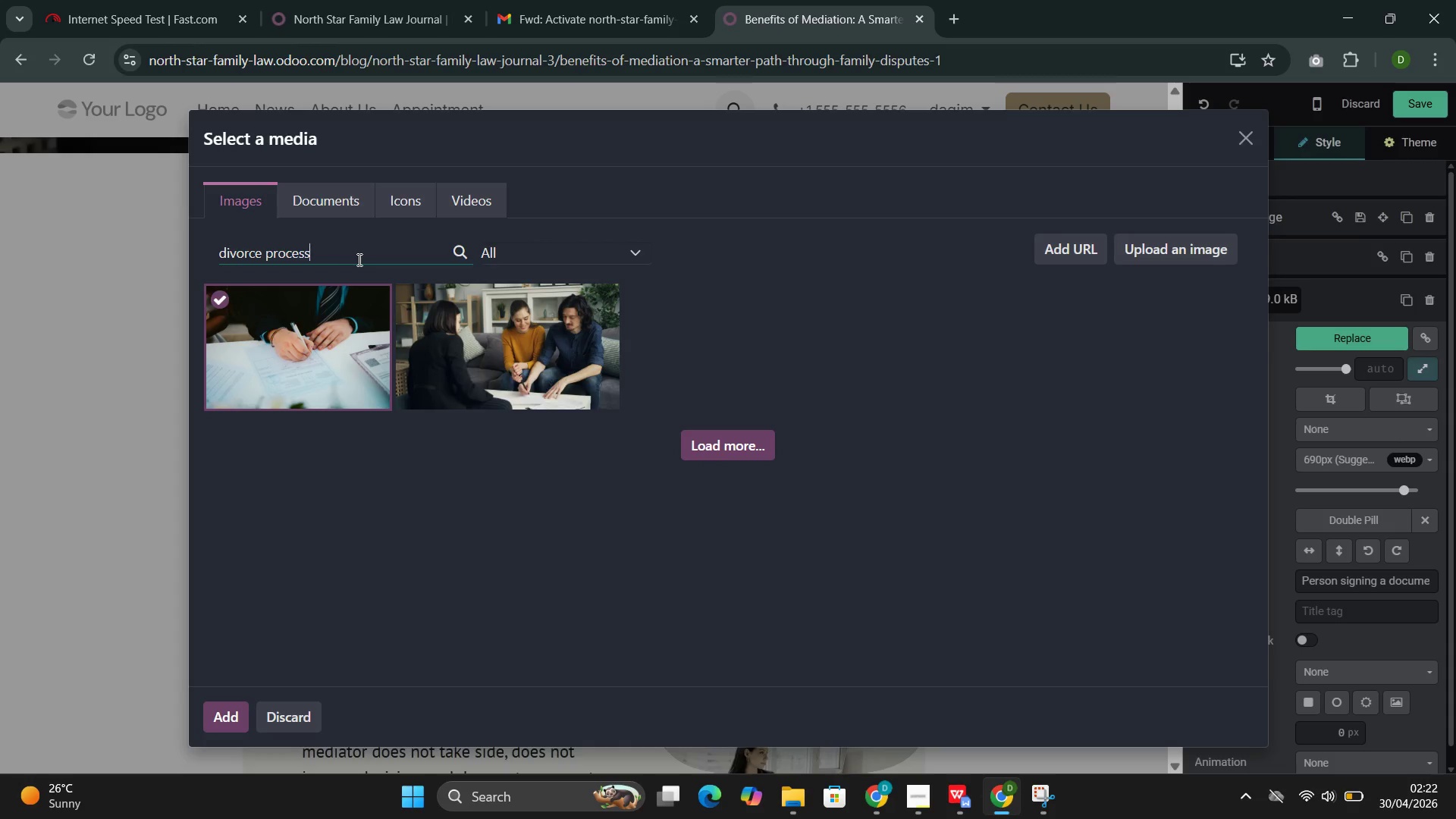 
key(Space)
 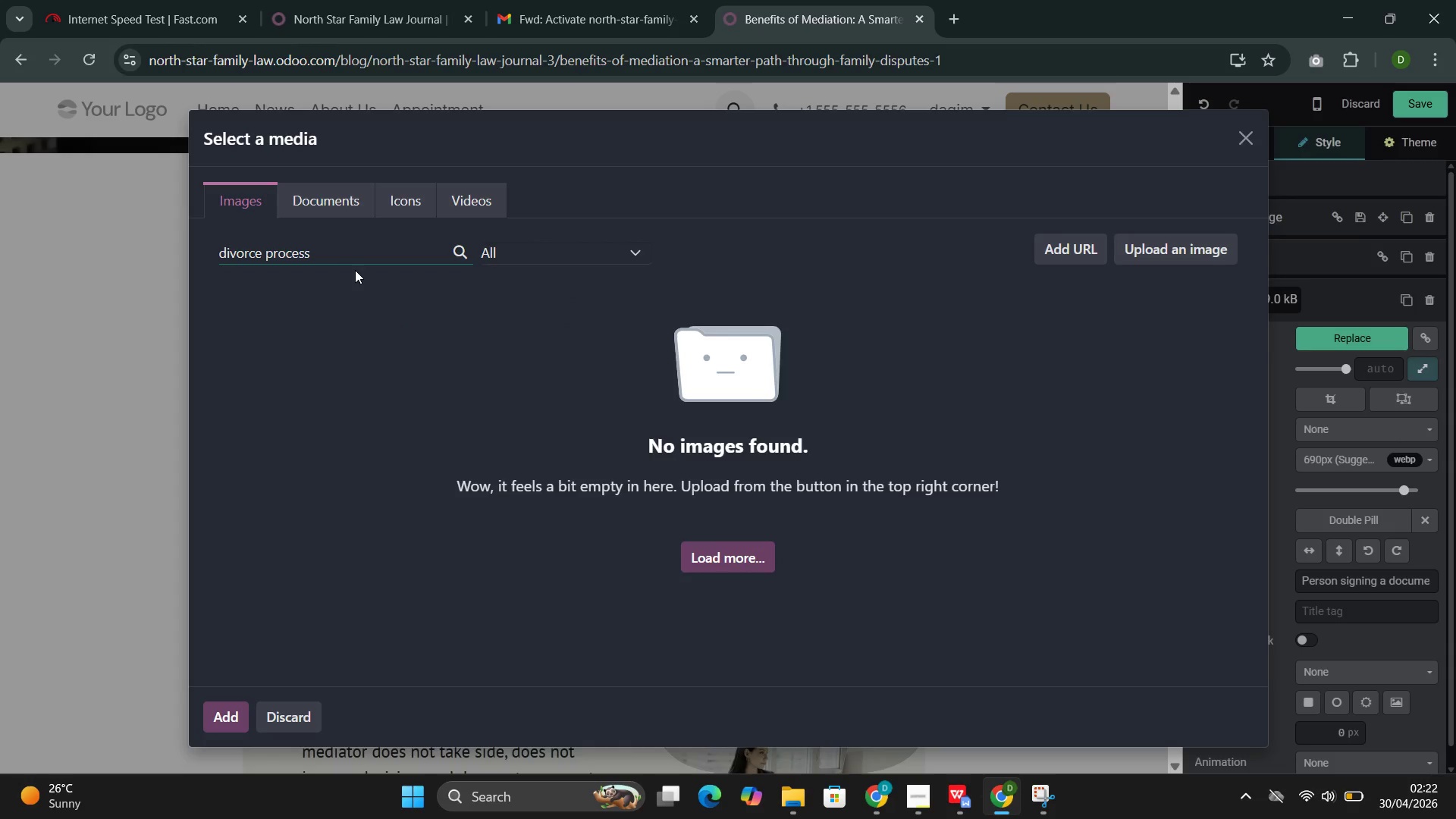 
wait(5.5)
 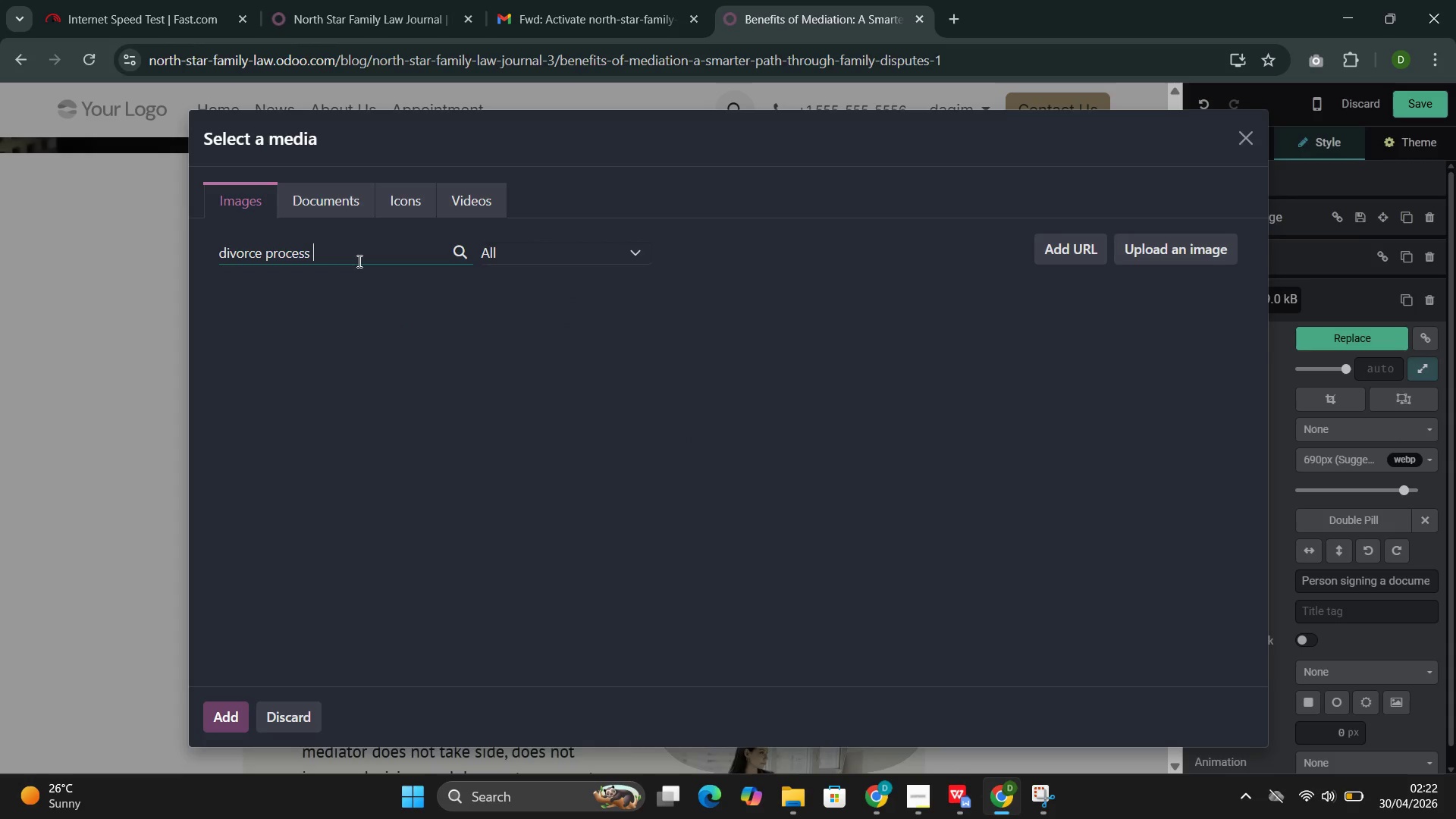 
key(Backspace)
 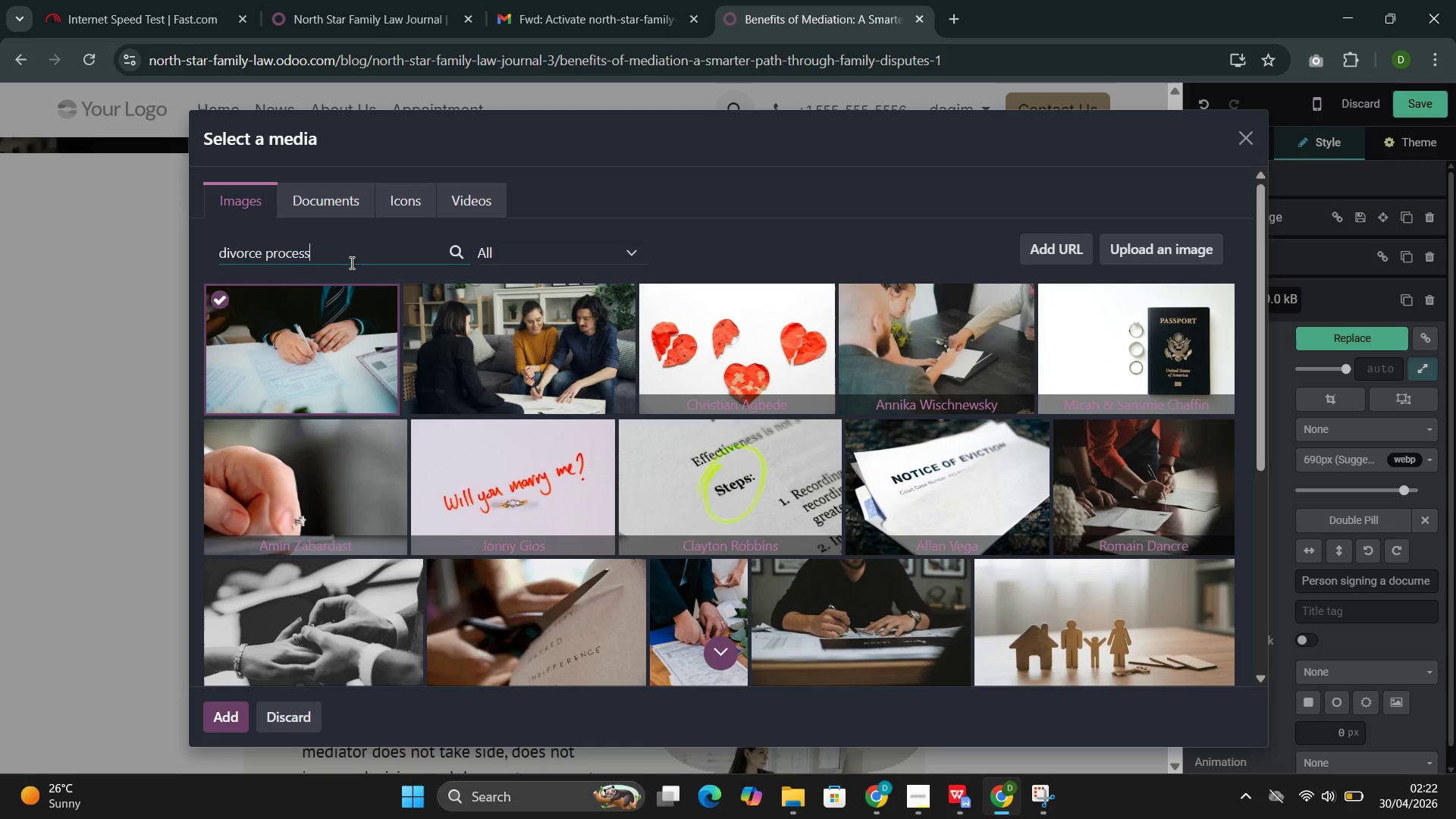 
wait(34.88)
 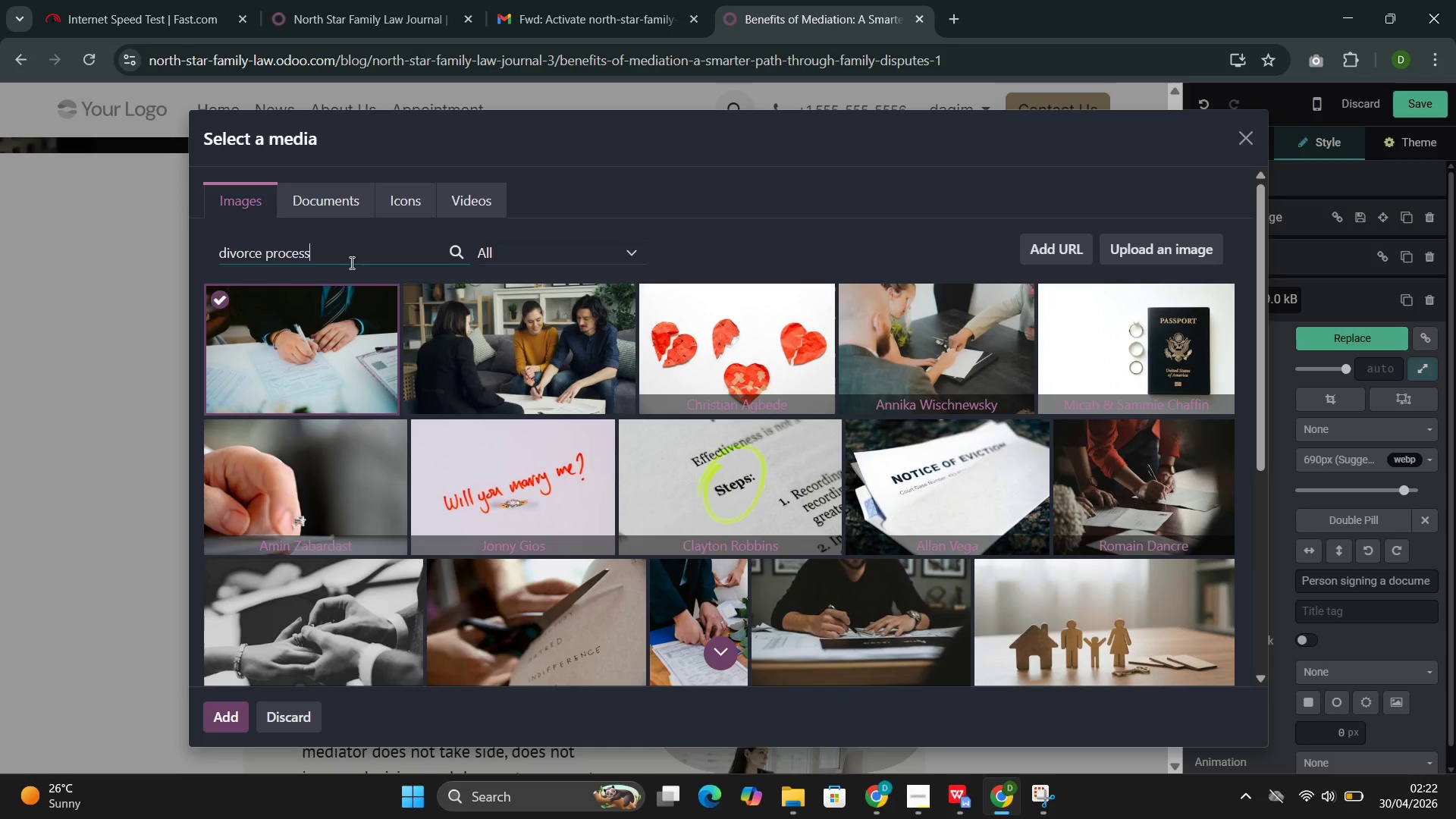 
scroll: coordinate [849, 472], scroll_direction: down, amount: 5.0
 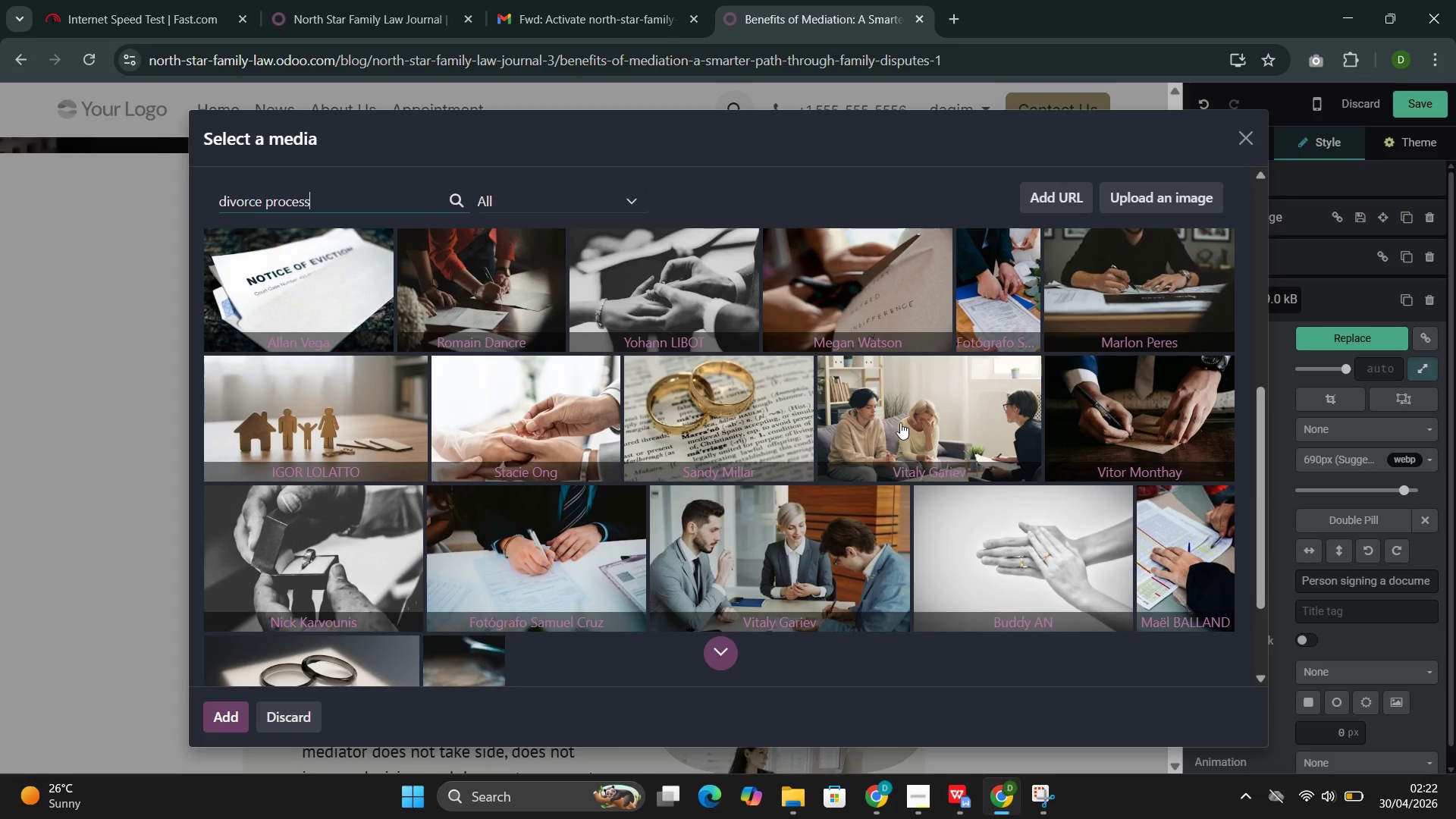 
left_click([899, 419])
 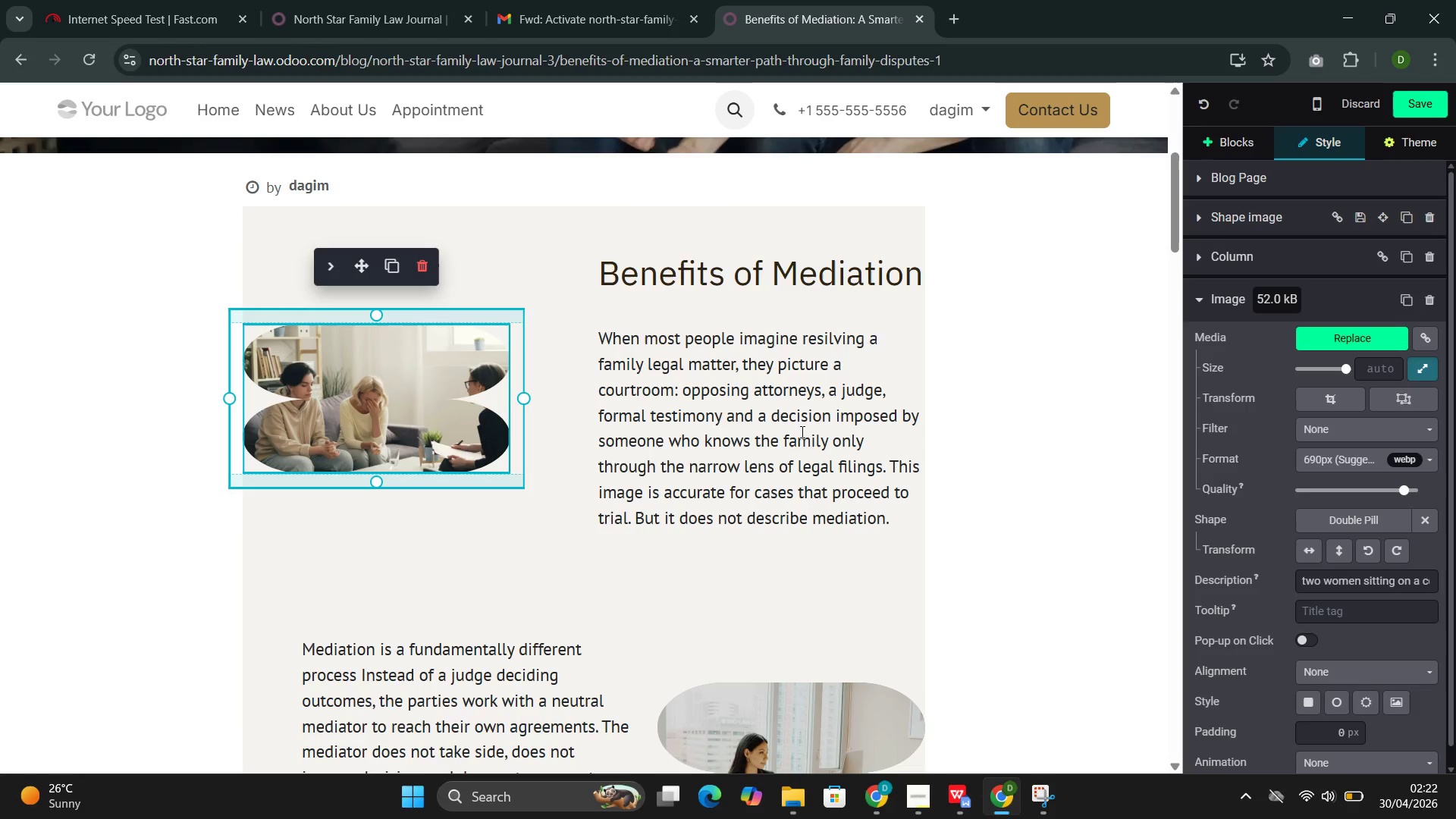 
wait(5.86)
 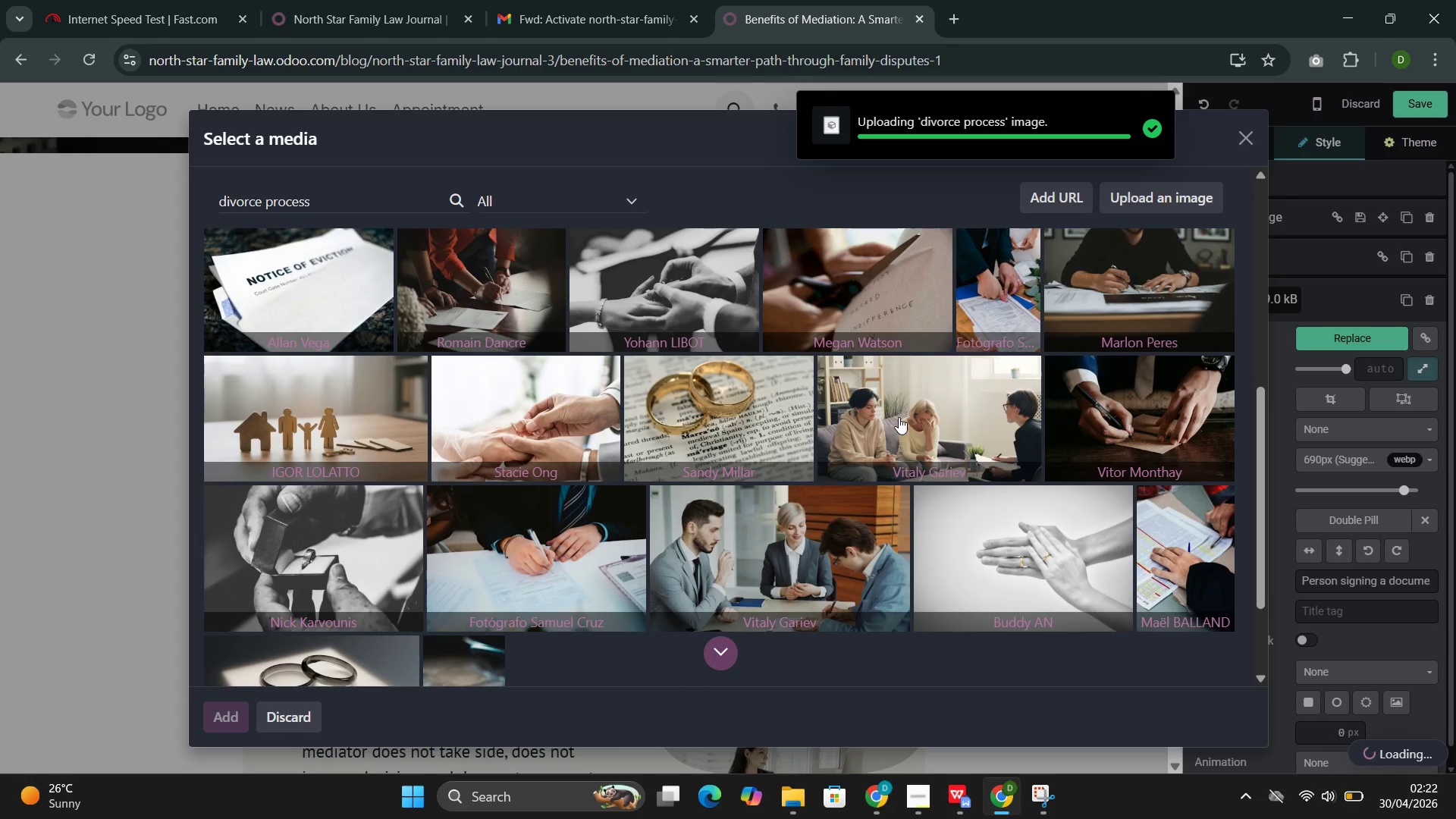 
scroll: coordinate [785, 430], scroll_direction: down, amount: 2.0
 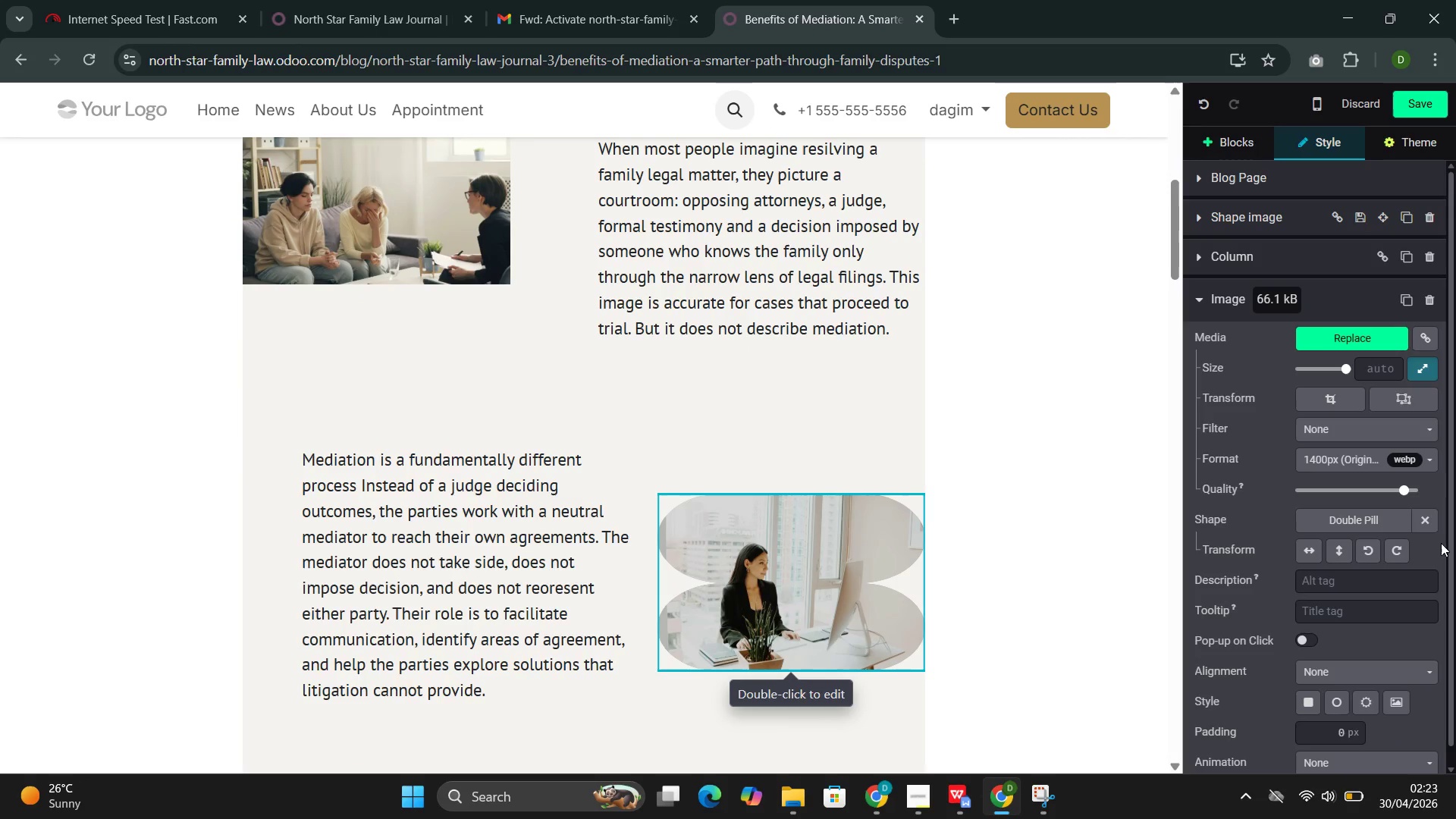 
wait(5.83)
 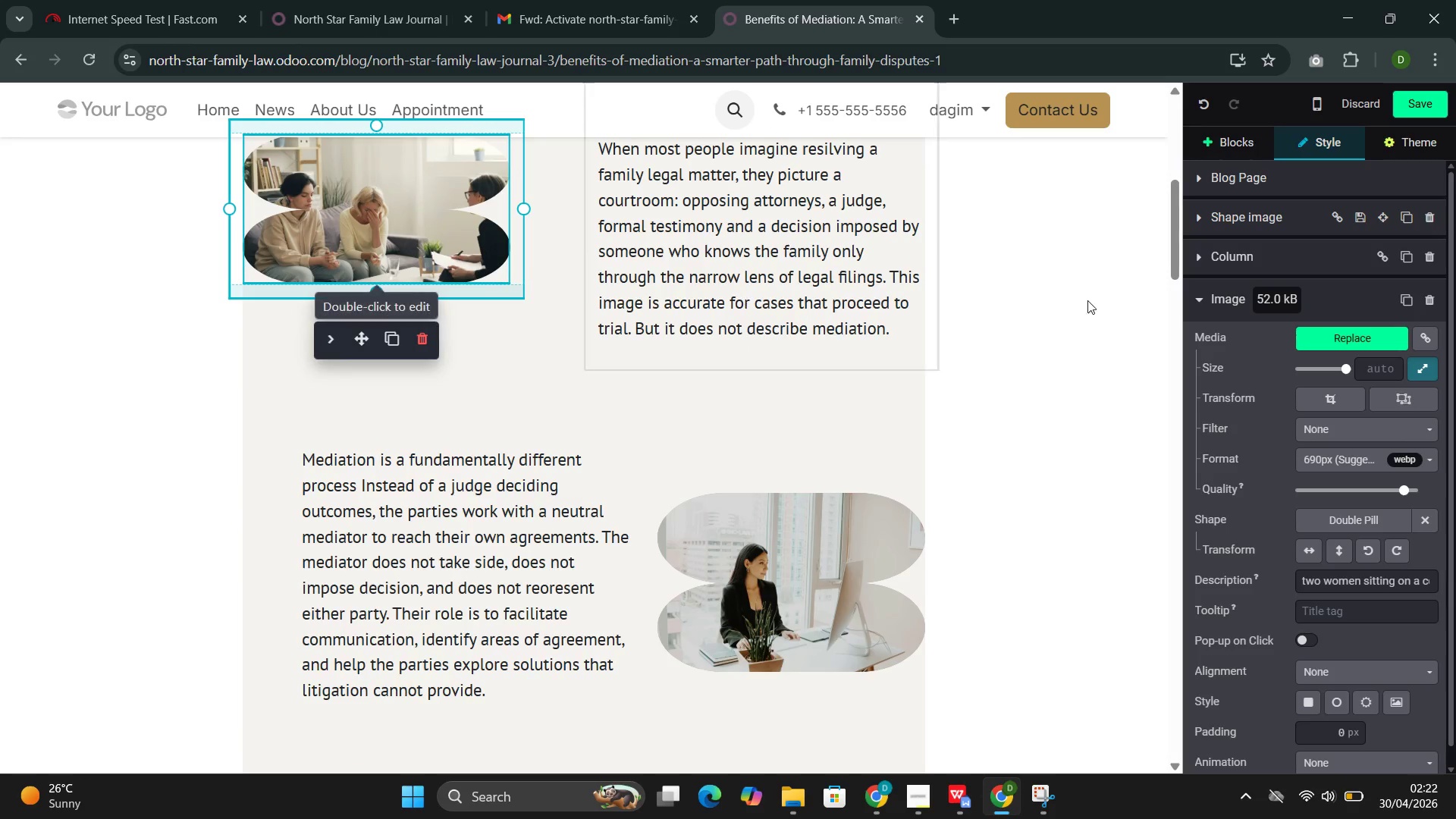 
double_click([833, 548])
 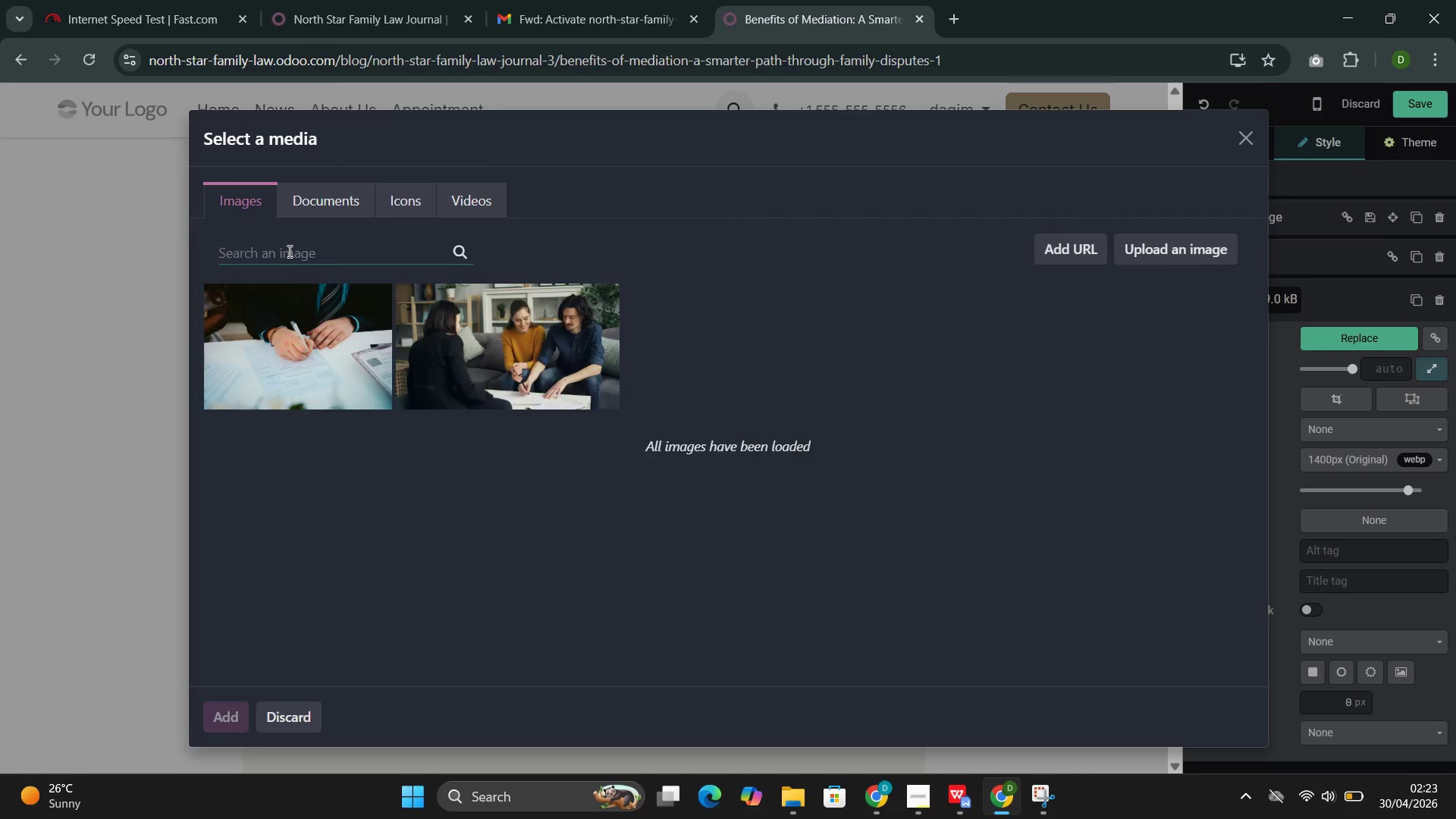 
type(divorce process)
 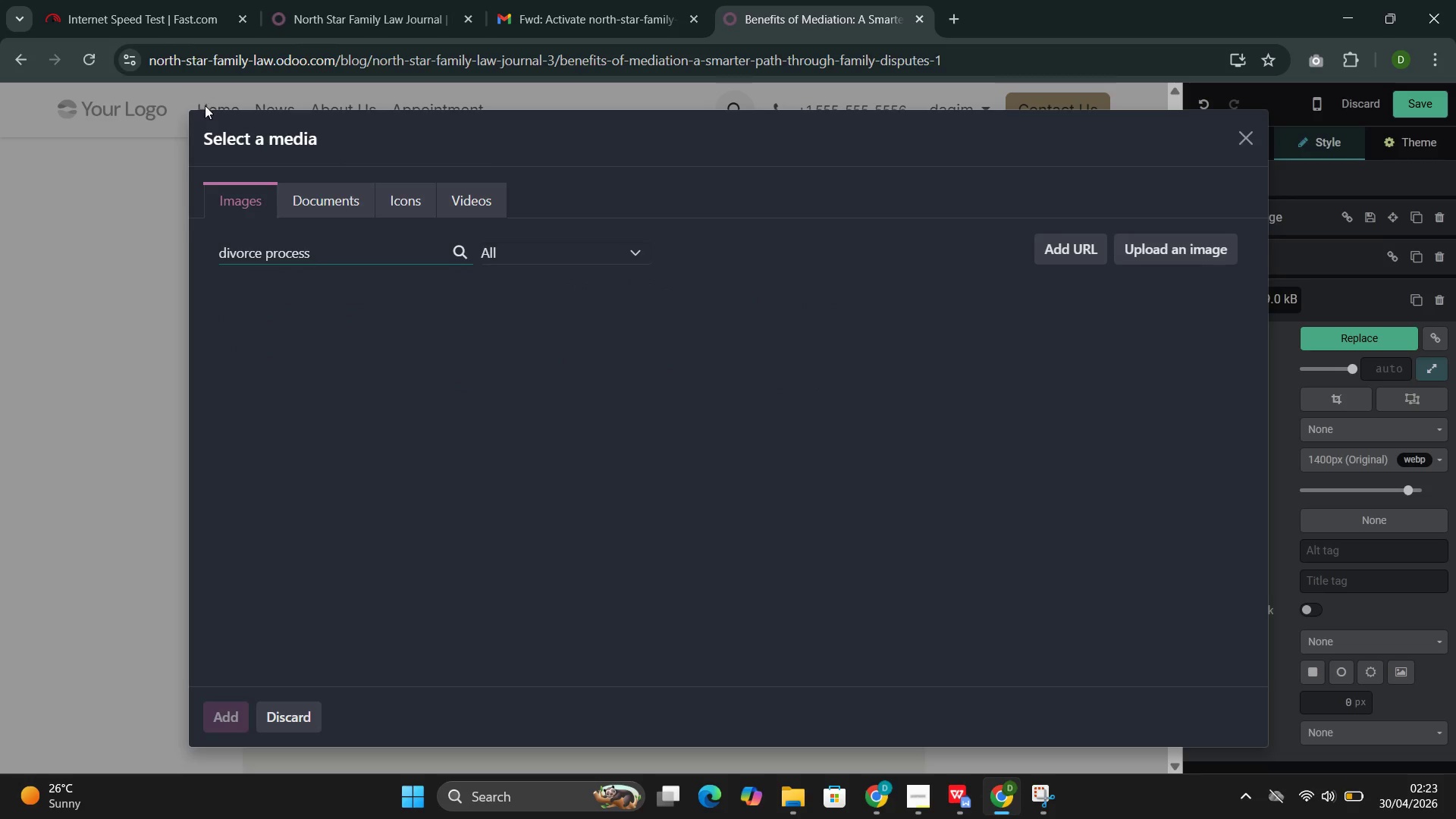 
left_click([269, 244])
 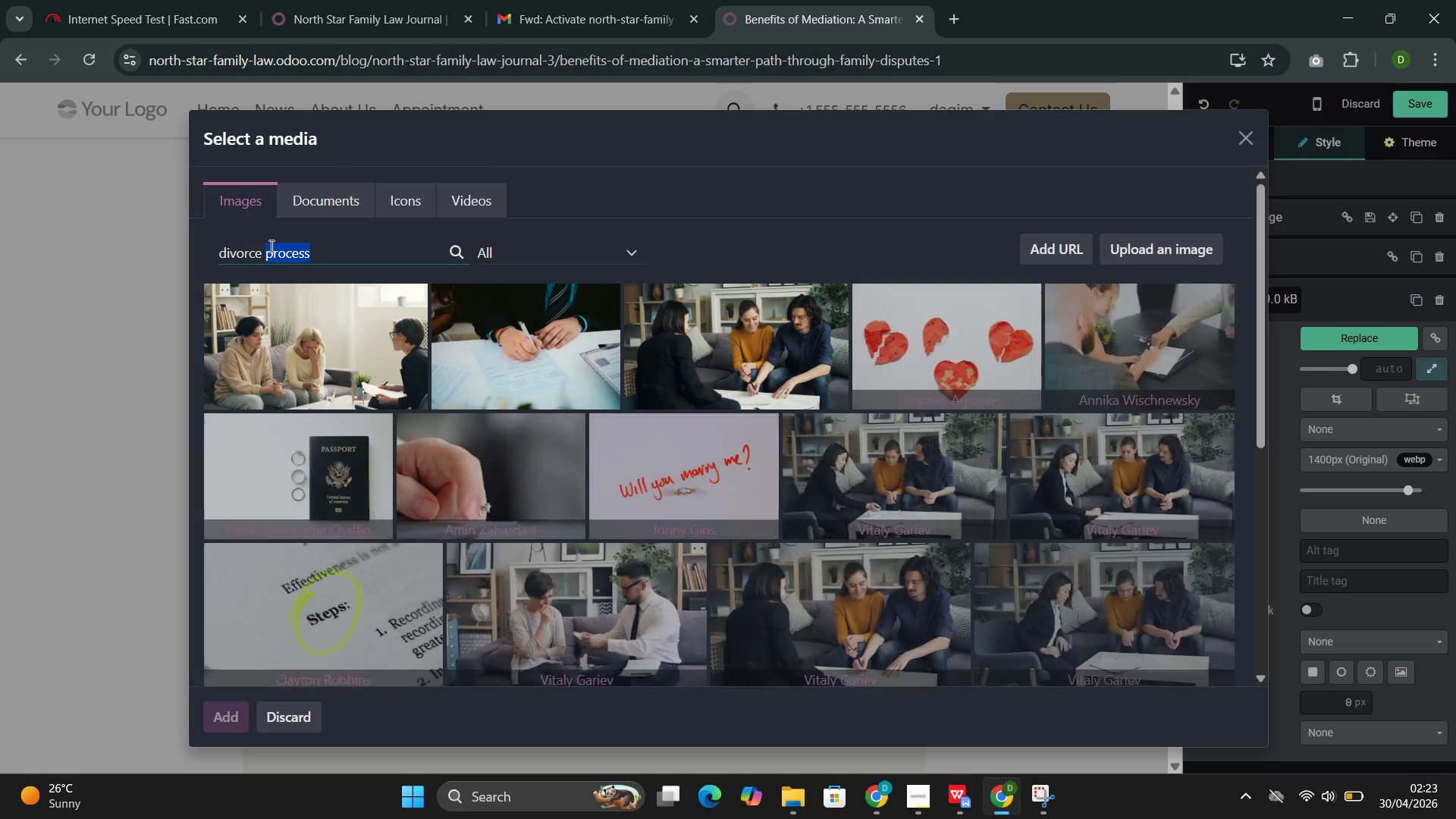 
triple_click([270, 246])
 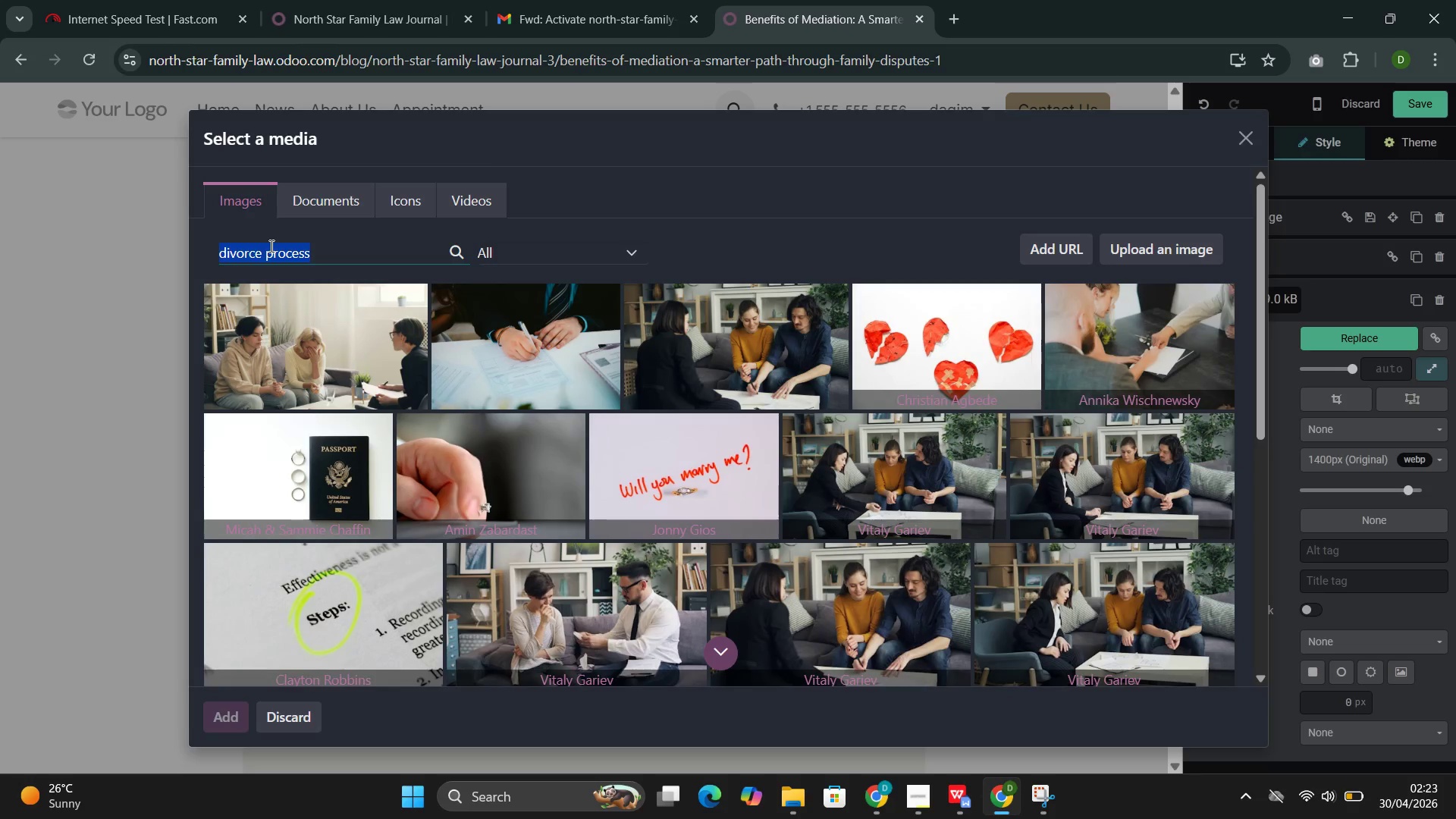 
key(Control+C)
 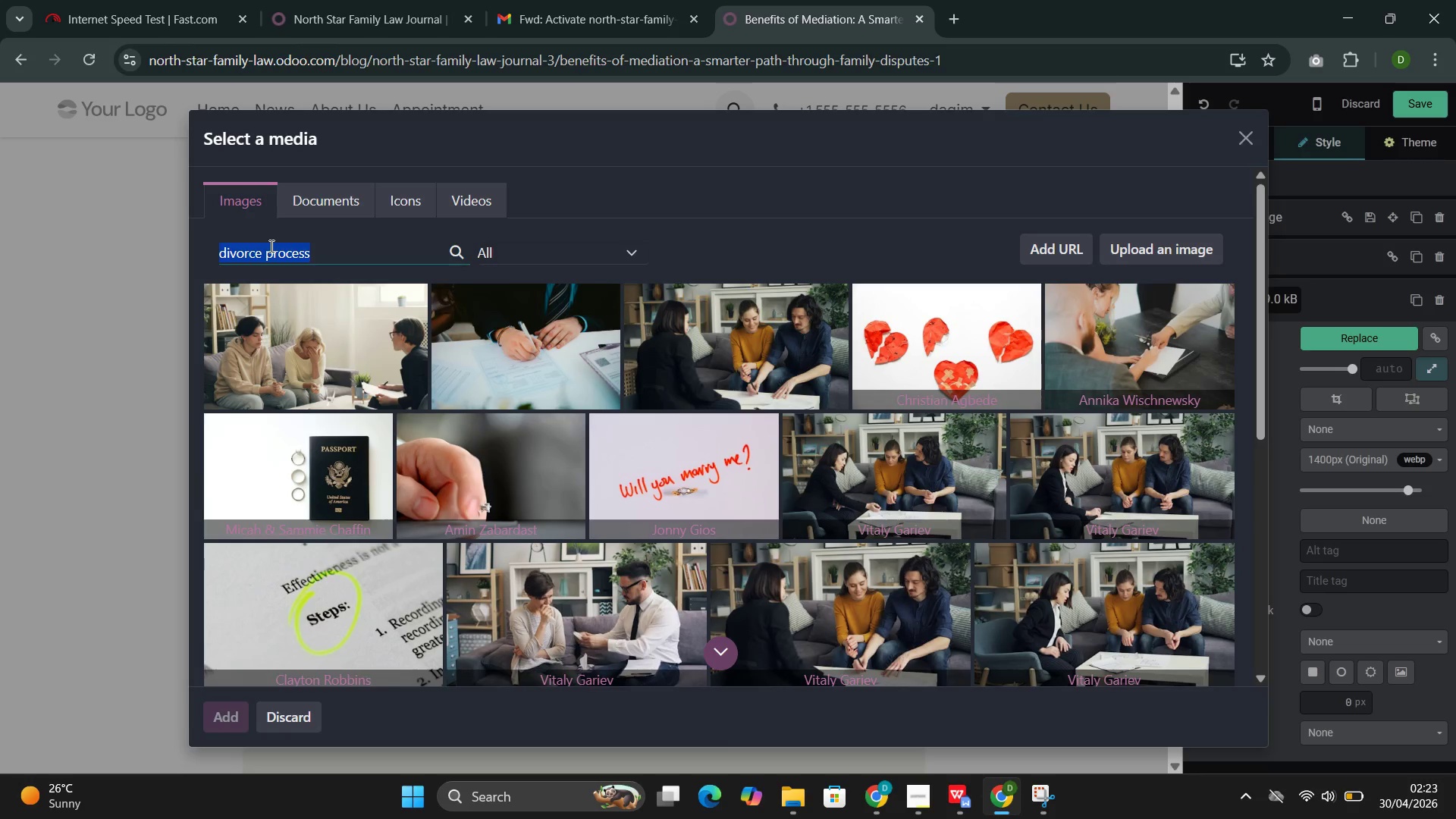 
key(Control+C)
 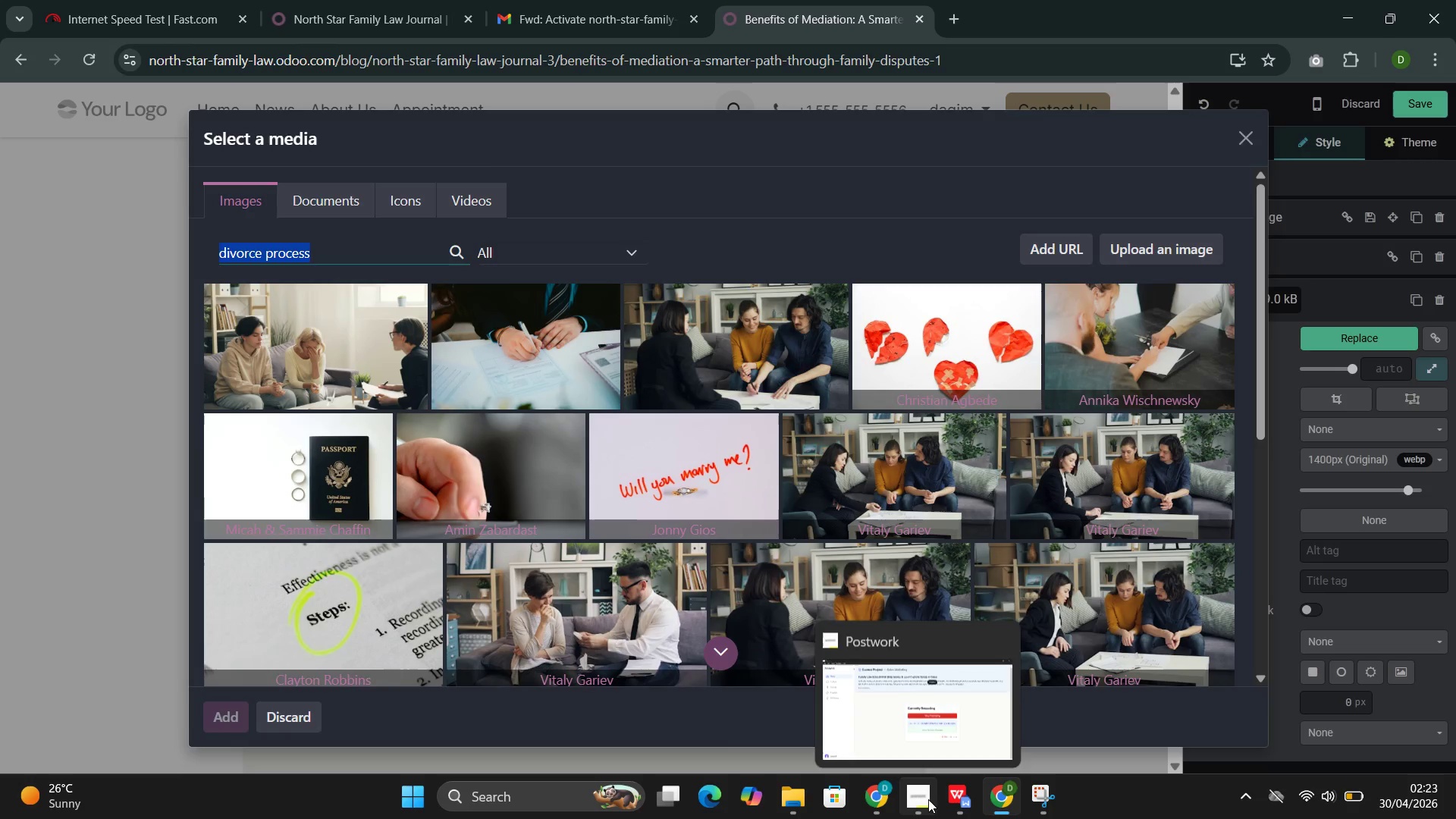 
left_click([851, 712])